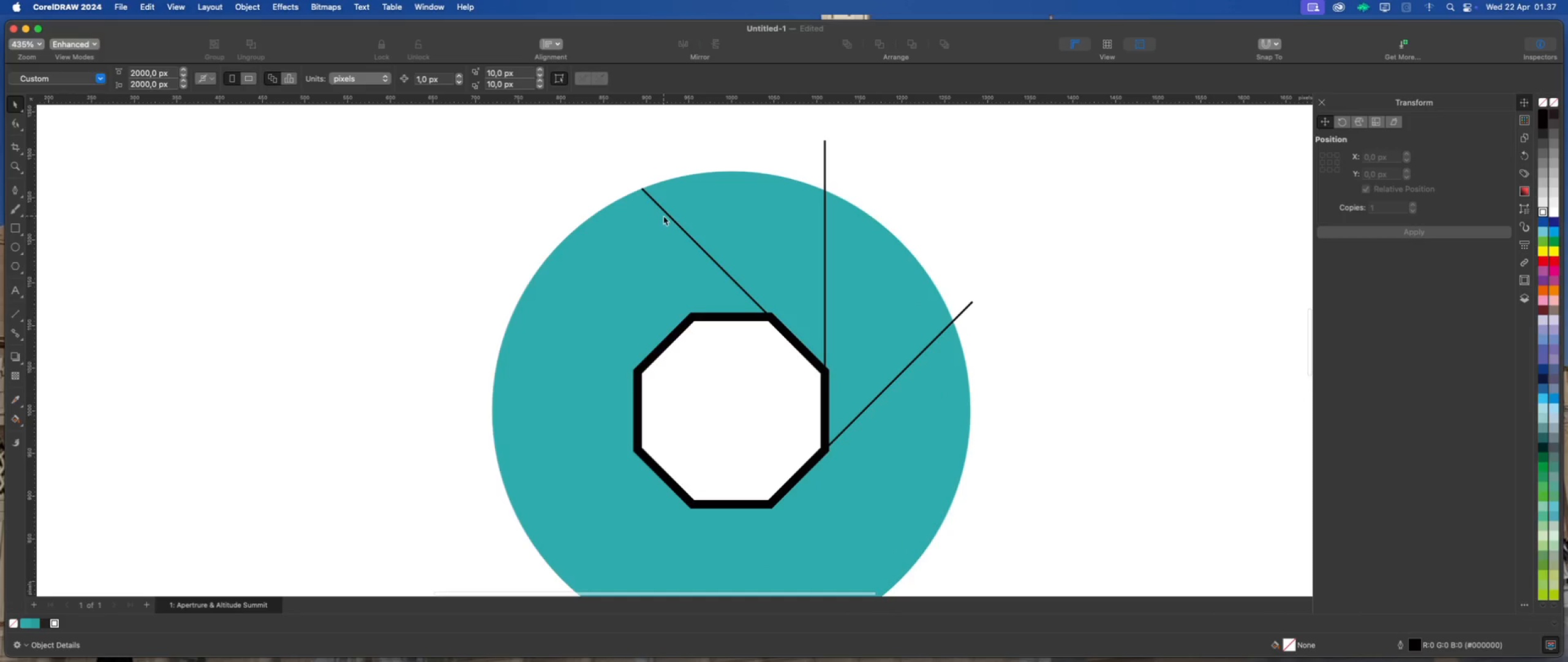 
left_click([666, 216])
 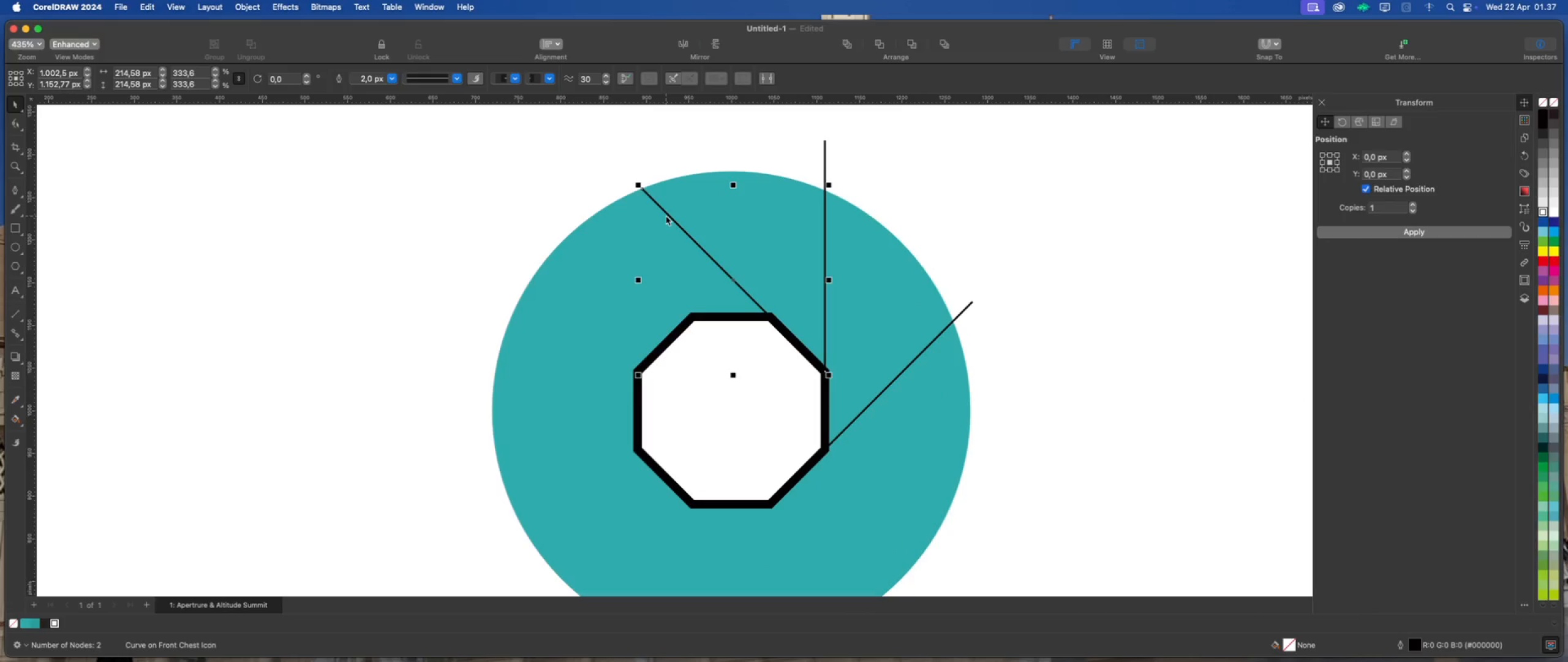 
scroll: coordinate [666, 216], scroll_direction: down, amount: 5.0
 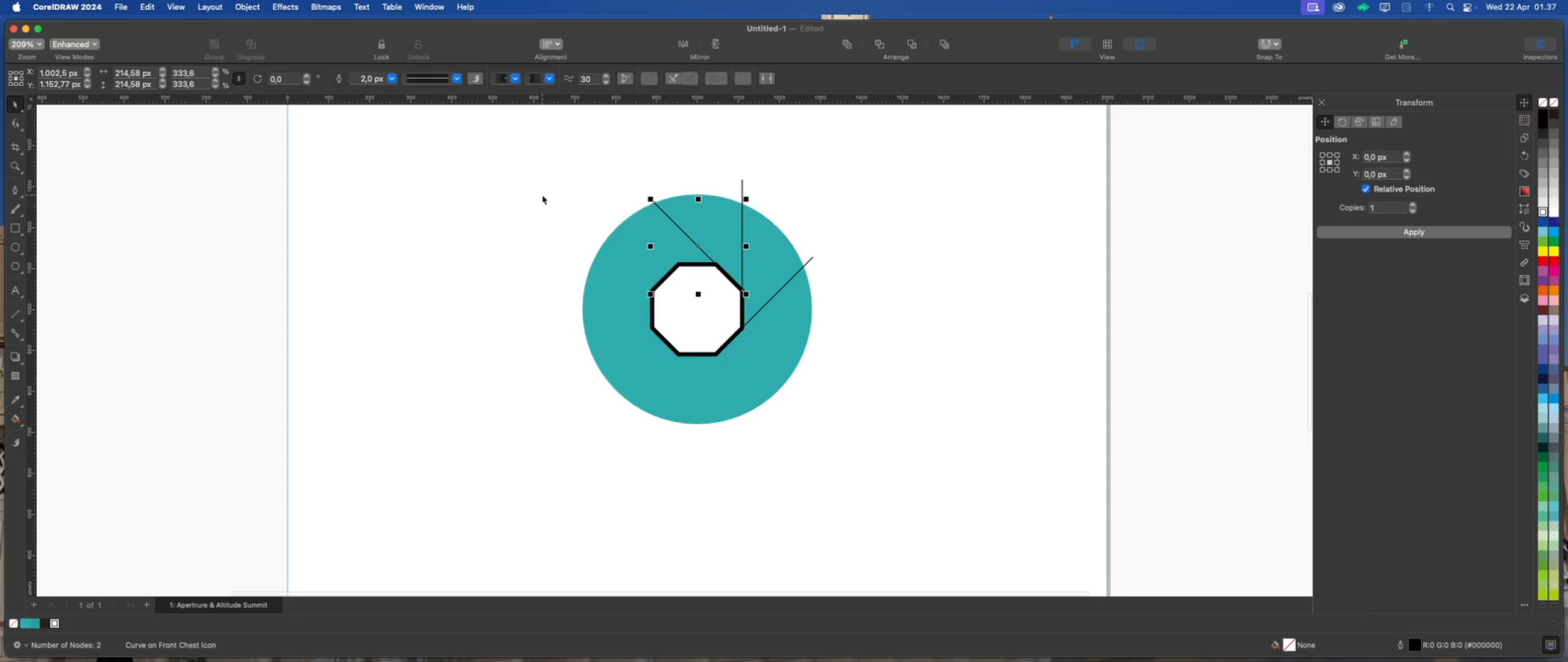 
left_click([542, 195])
 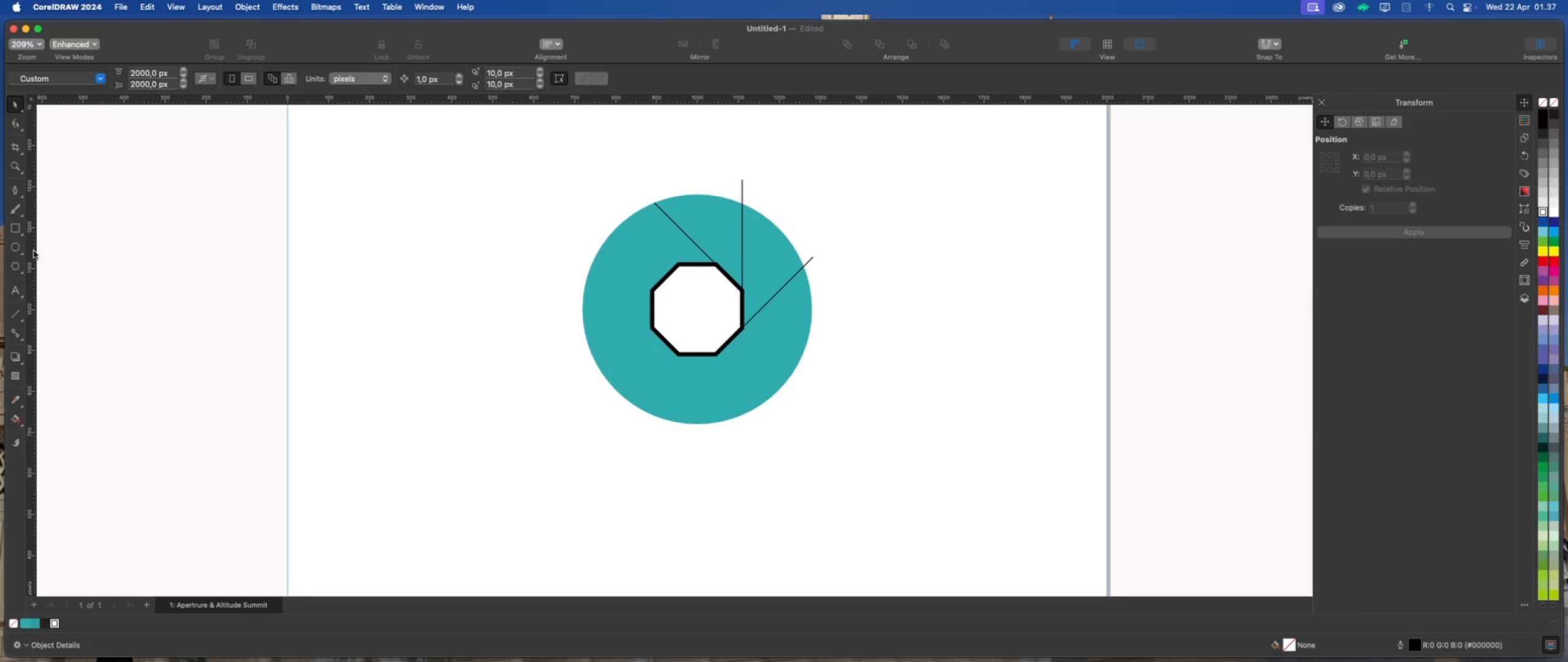 
left_click([18, 245])
 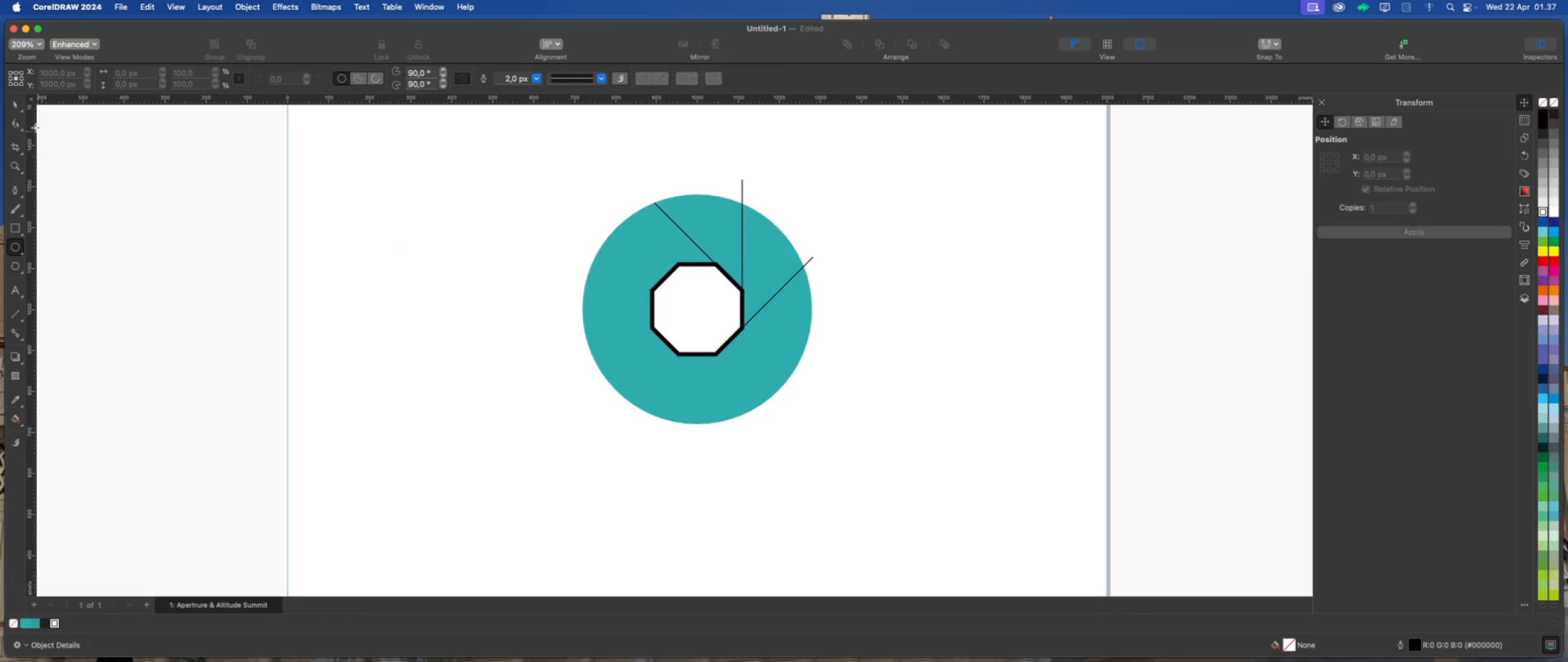 
double_click([246, 184])
 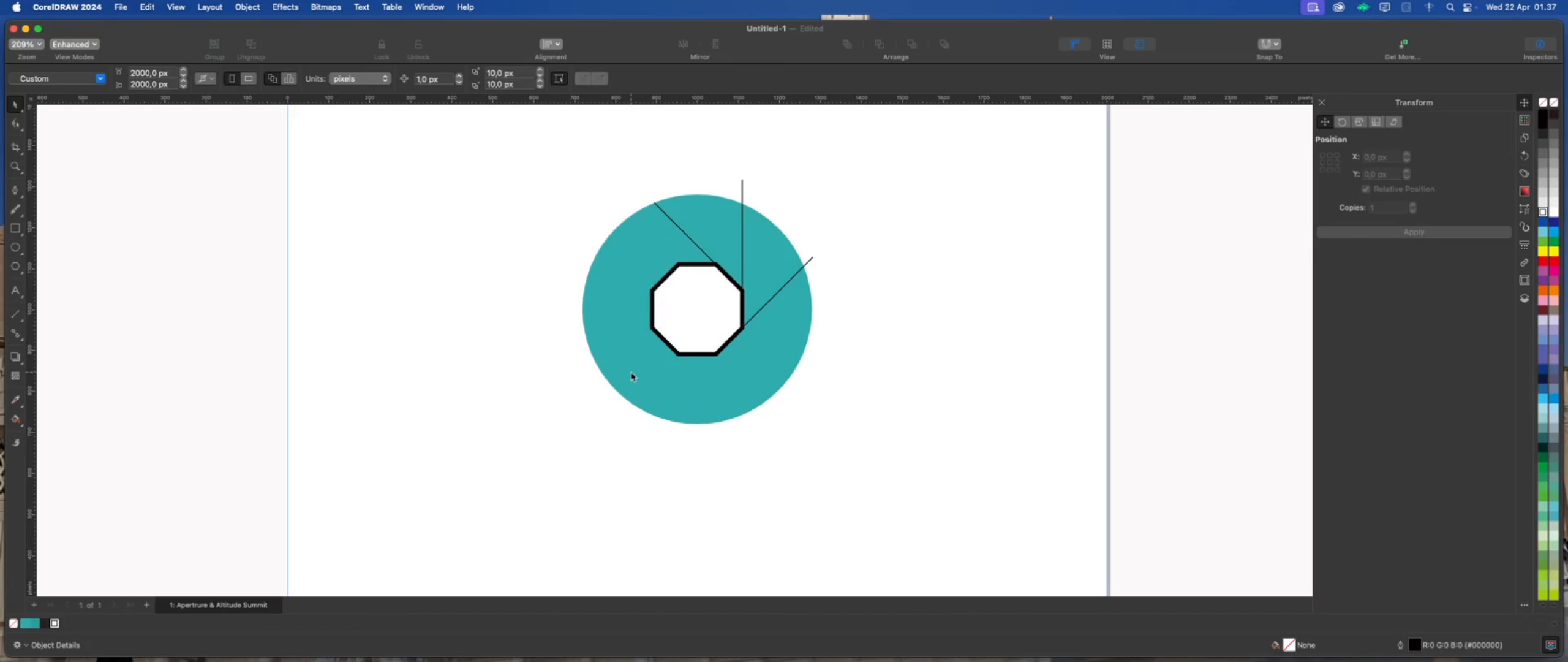 
left_click([631, 372])
 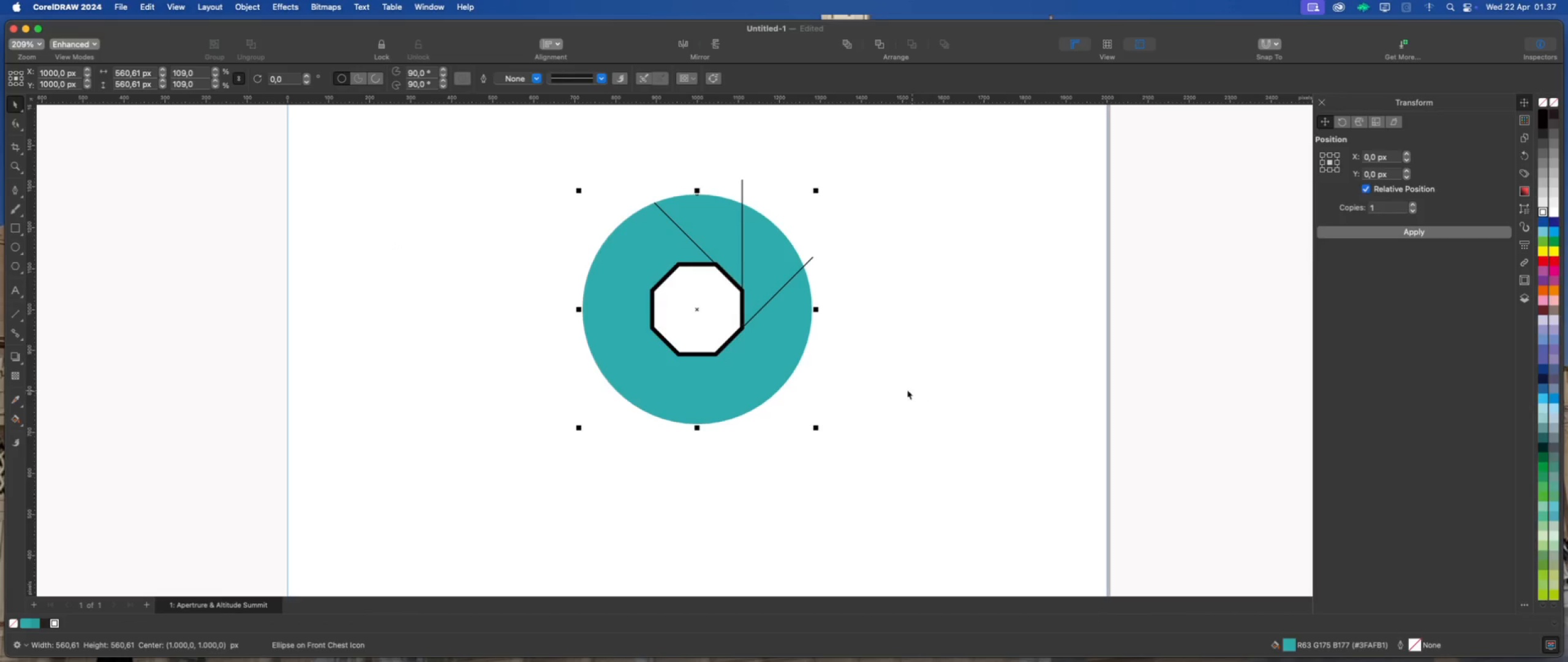 
scroll: coordinate [621, 345], scroll_direction: none, amount: 0.0
 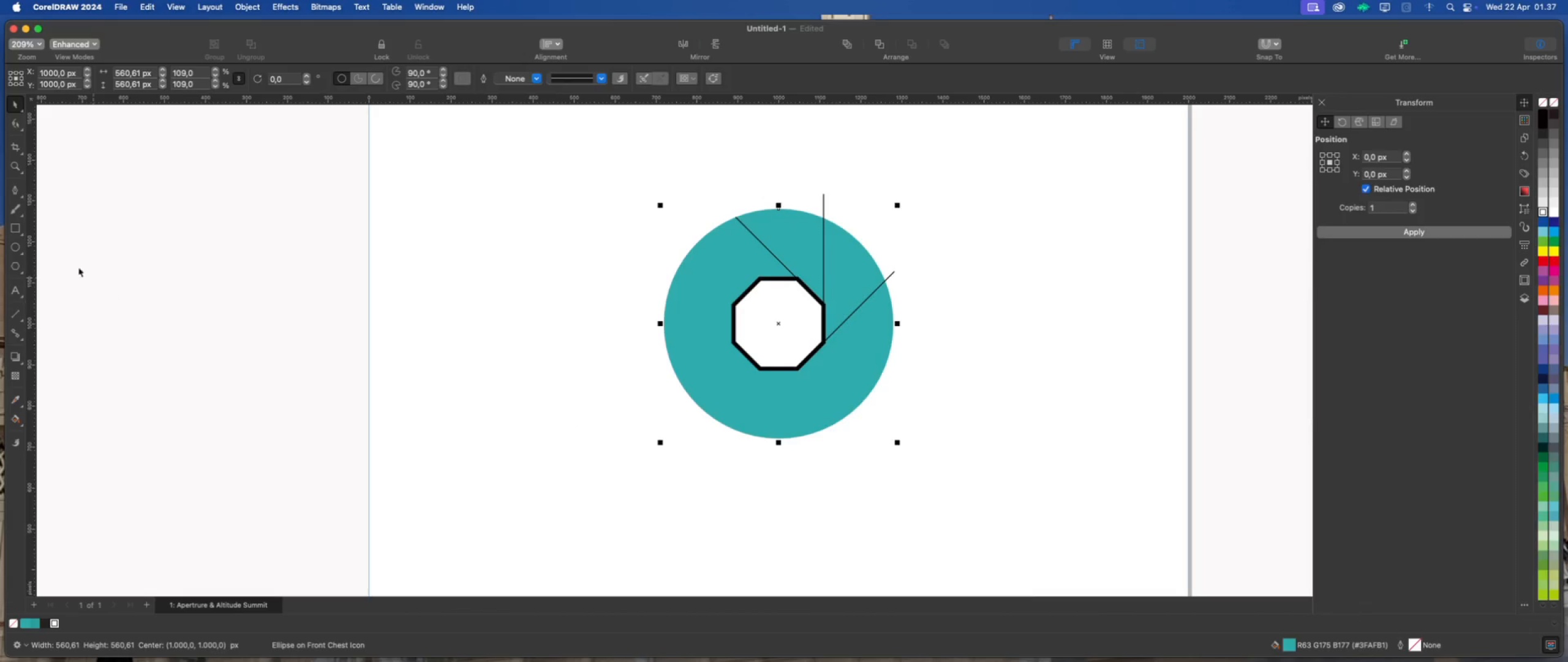 
left_click([18, 248])
 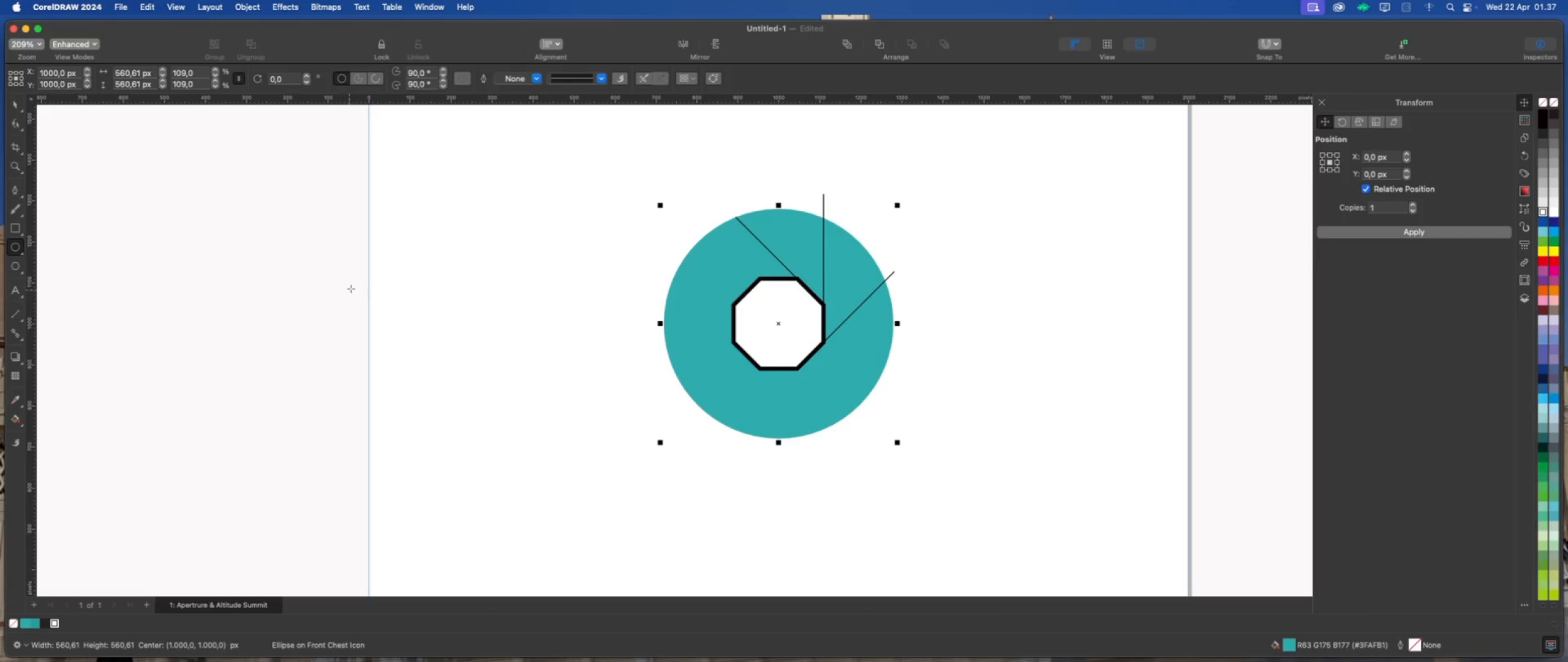 
hold_key(key=CommandLeft, duration=1.31)
left_click_drag(start_coordinate=[348, 249], to_coordinate=[618, 574])
 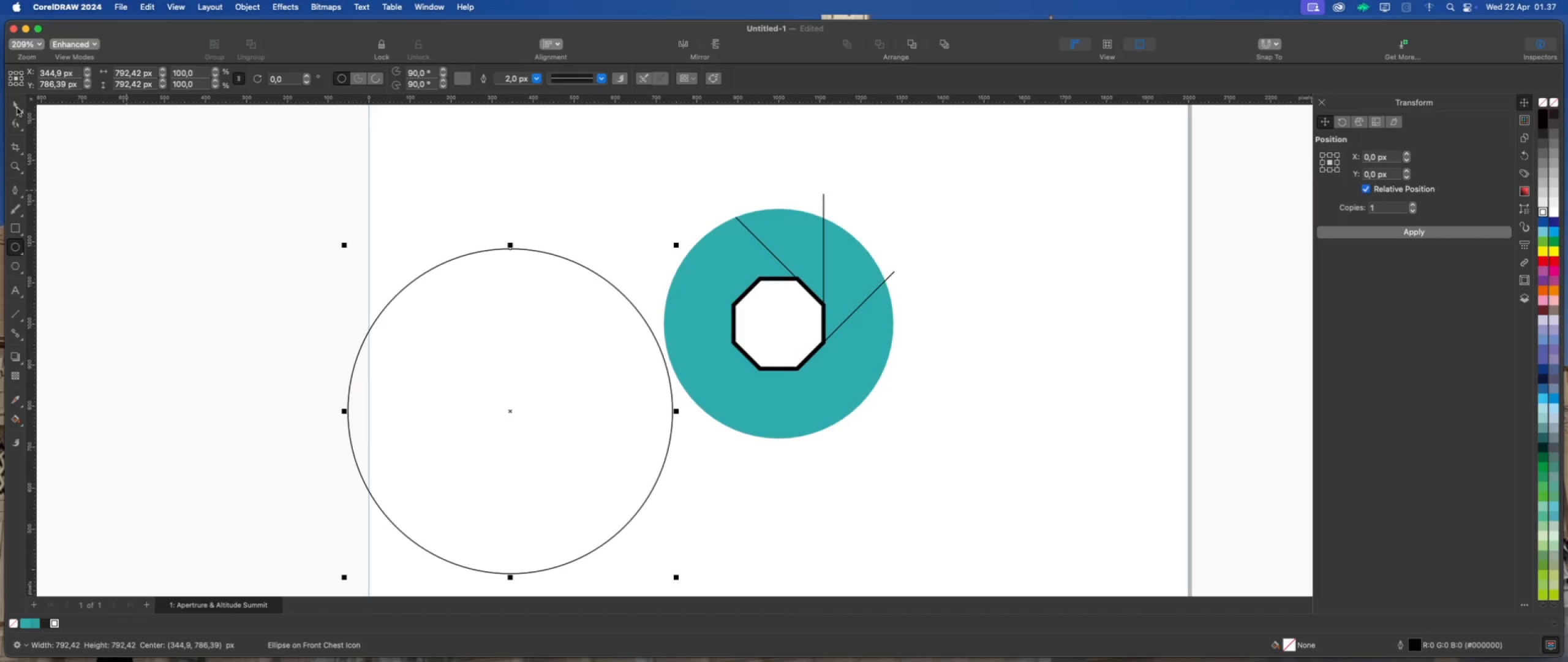 
left_click([17, 107])
 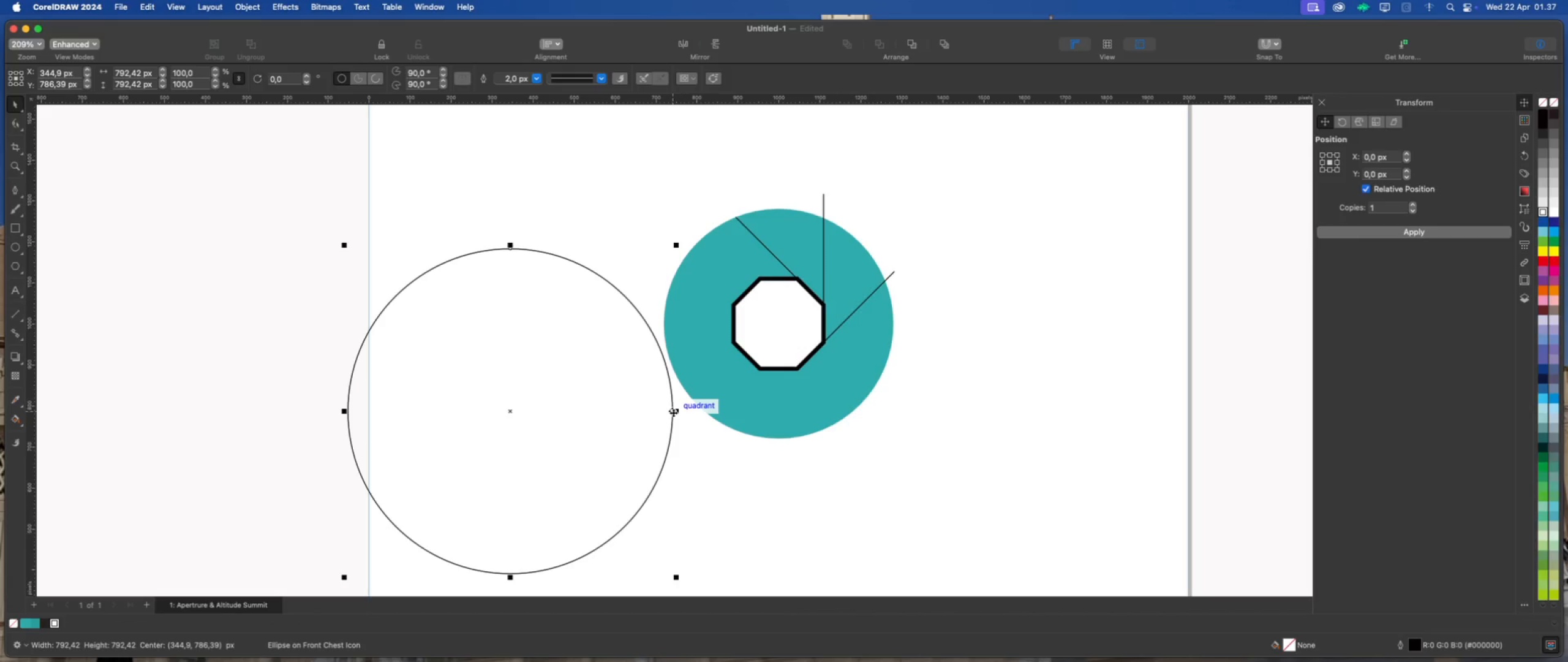 
left_click_drag(start_coordinate=[673, 413], to_coordinate=[825, 307])
 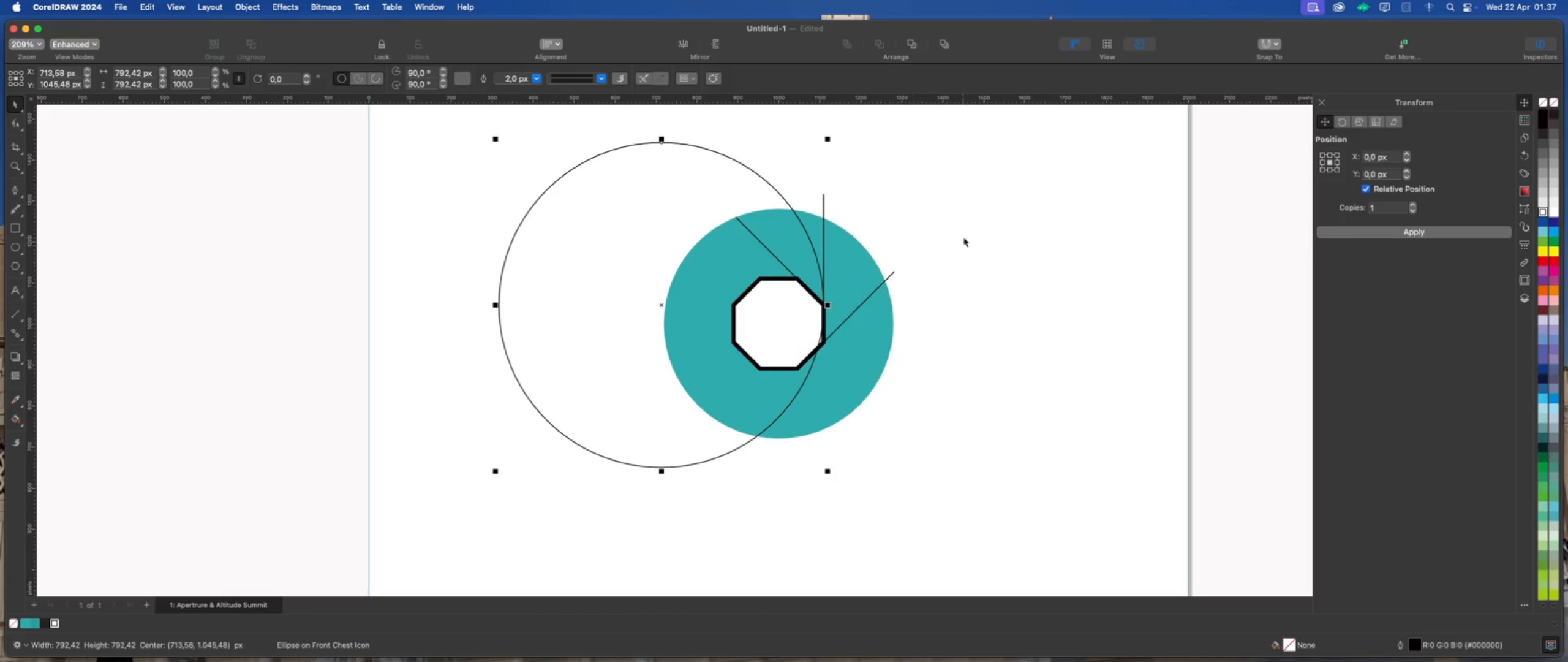 
left_click([963, 237])
 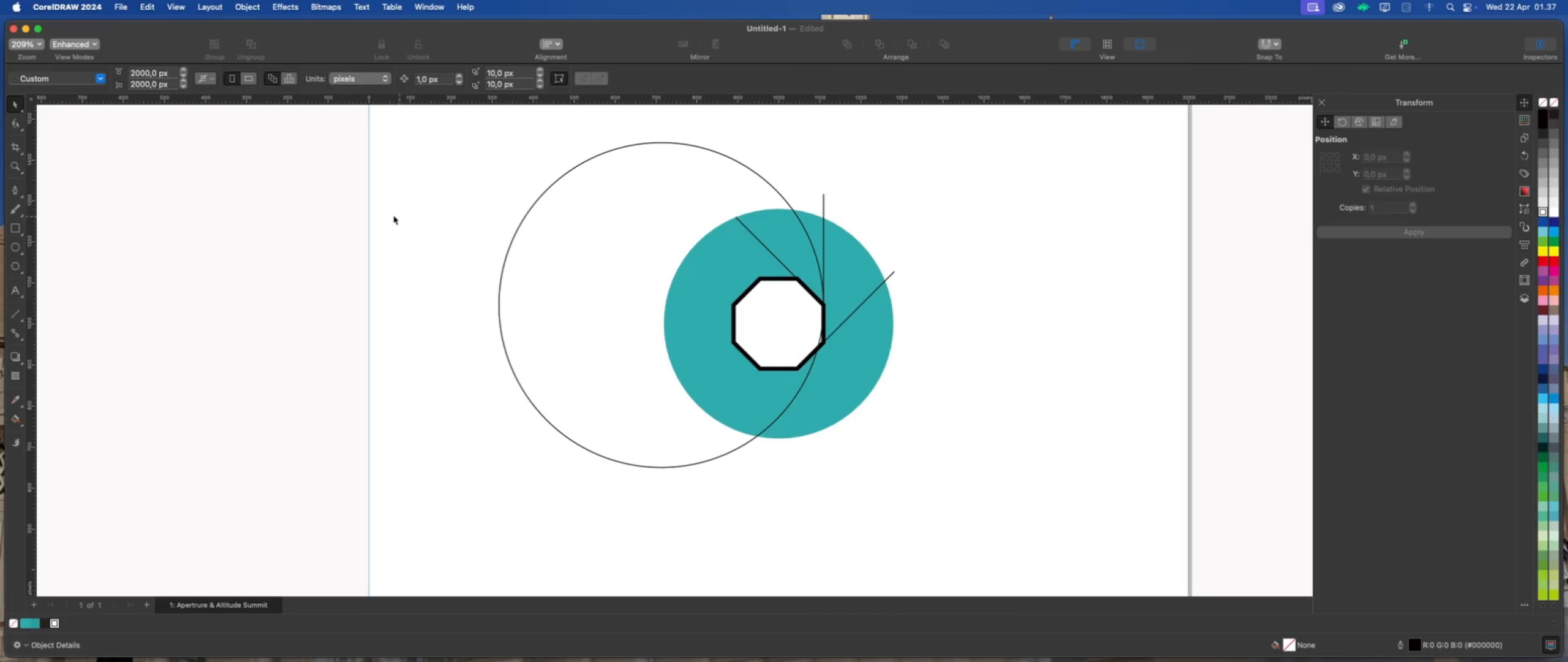 
wait(6.3)
 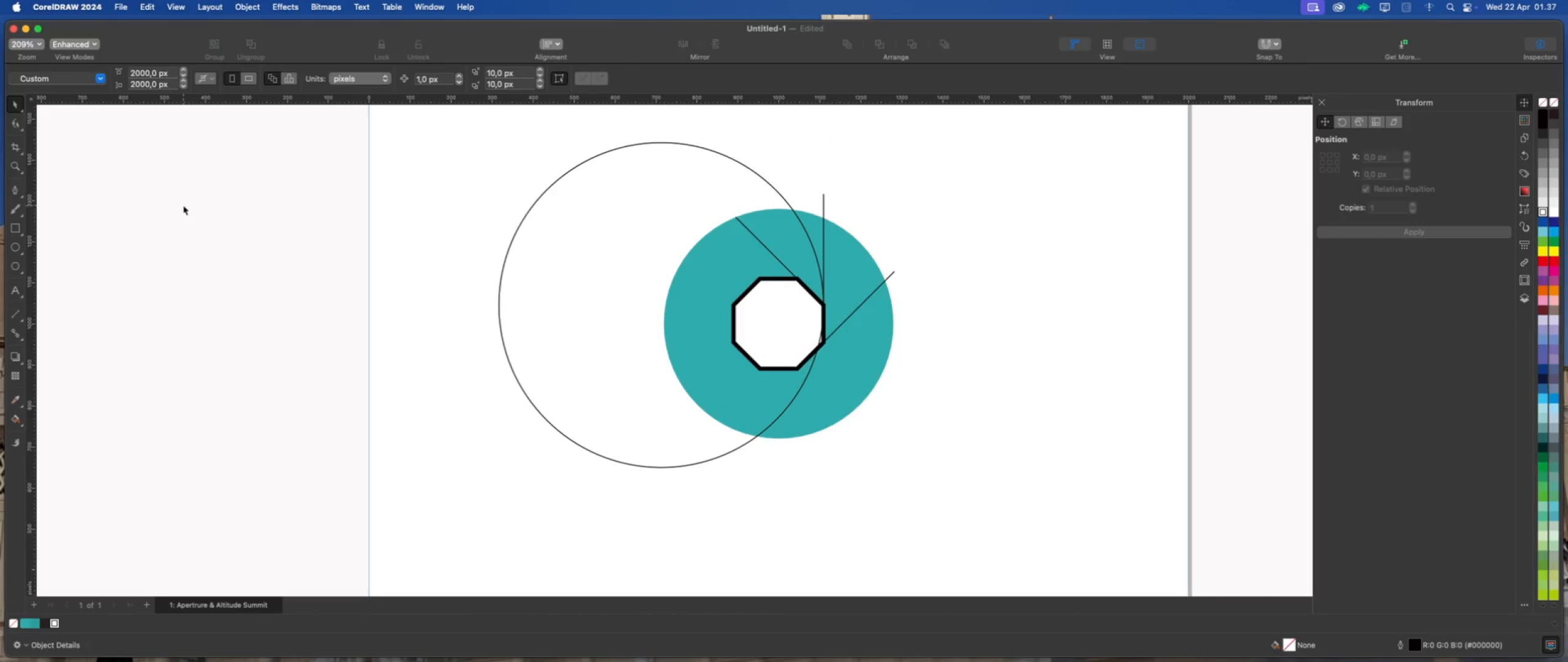 
left_click([17, 226])
 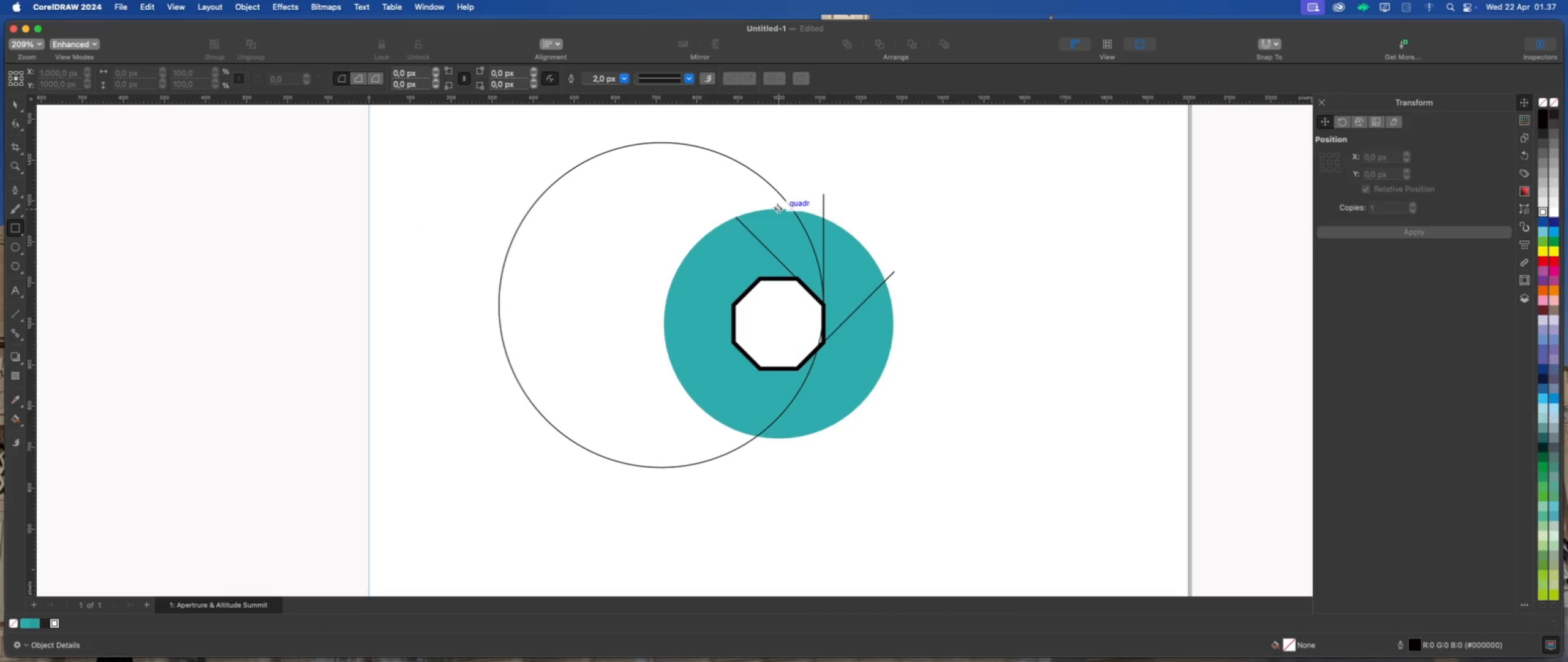 
left_click_drag(start_coordinate=[778, 207], to_coordinate=[426, 174])
 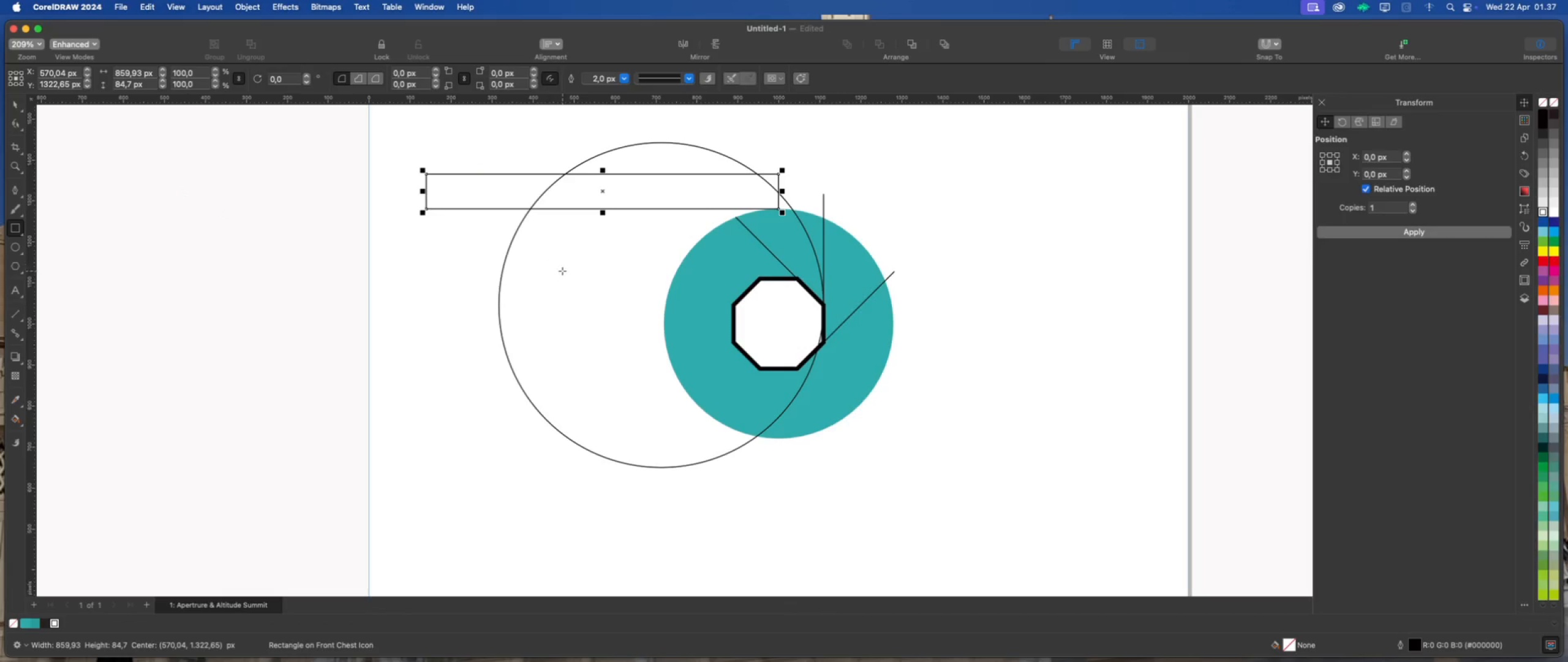 
left_click([562, 271])
 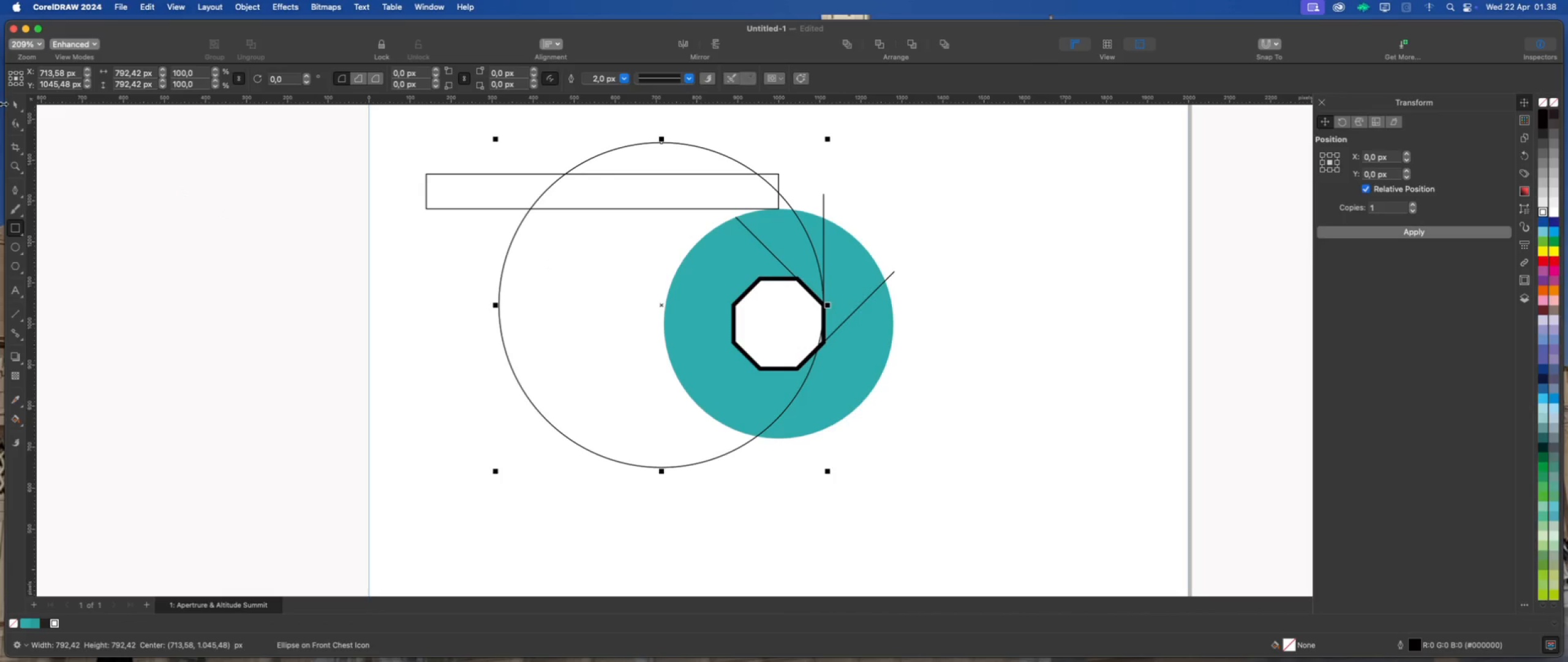 
left_click([18, 107])
 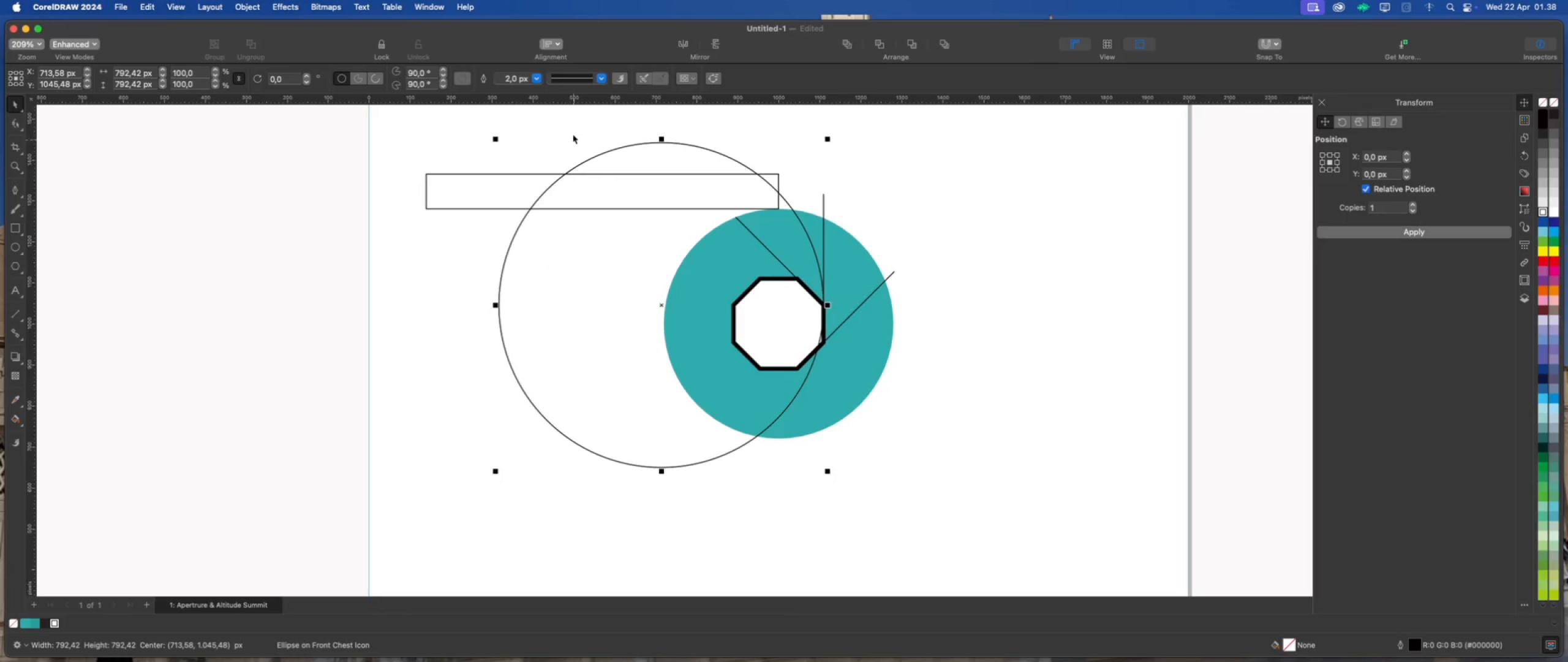 
scroll: coordinate [533, 128], scroll_direction: up, amount: 1.0
 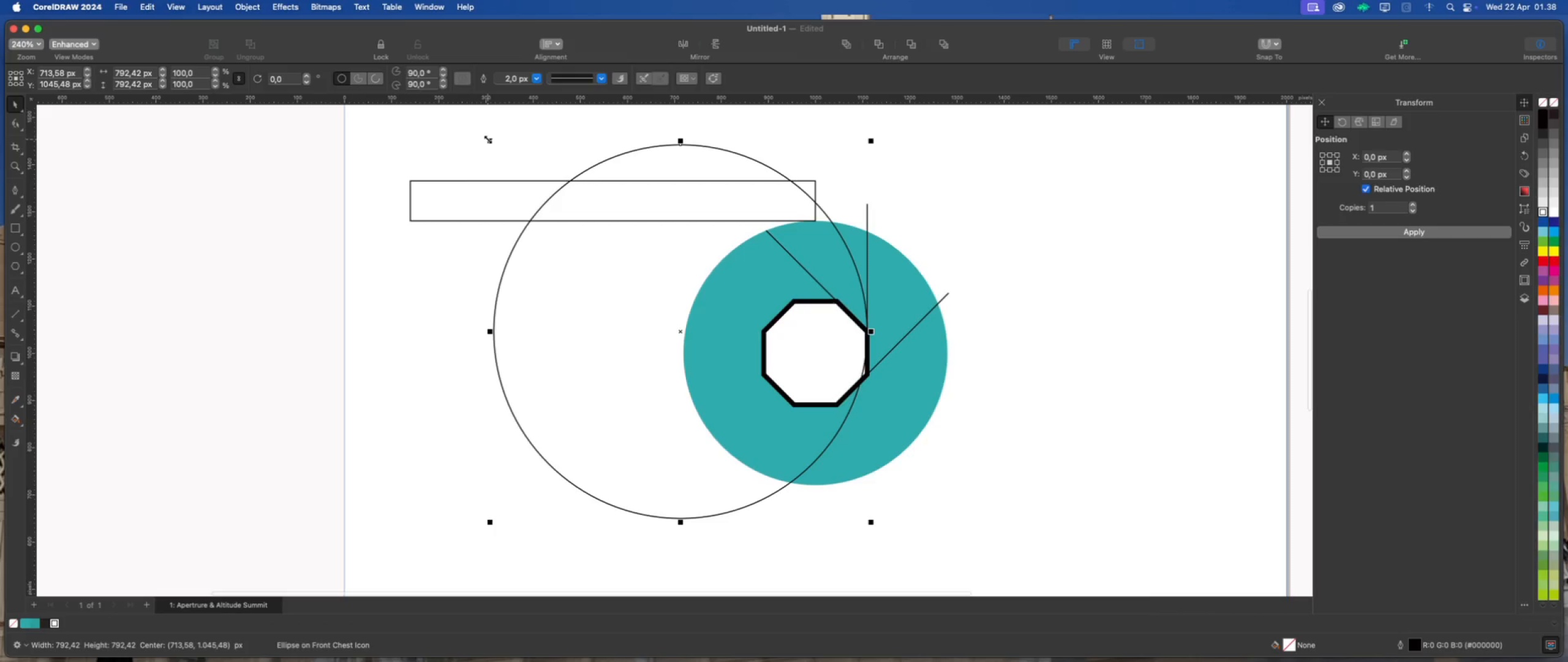 
left_click_drag(start_coordinate=[488, 139], to_coordinate=[530, 216])
 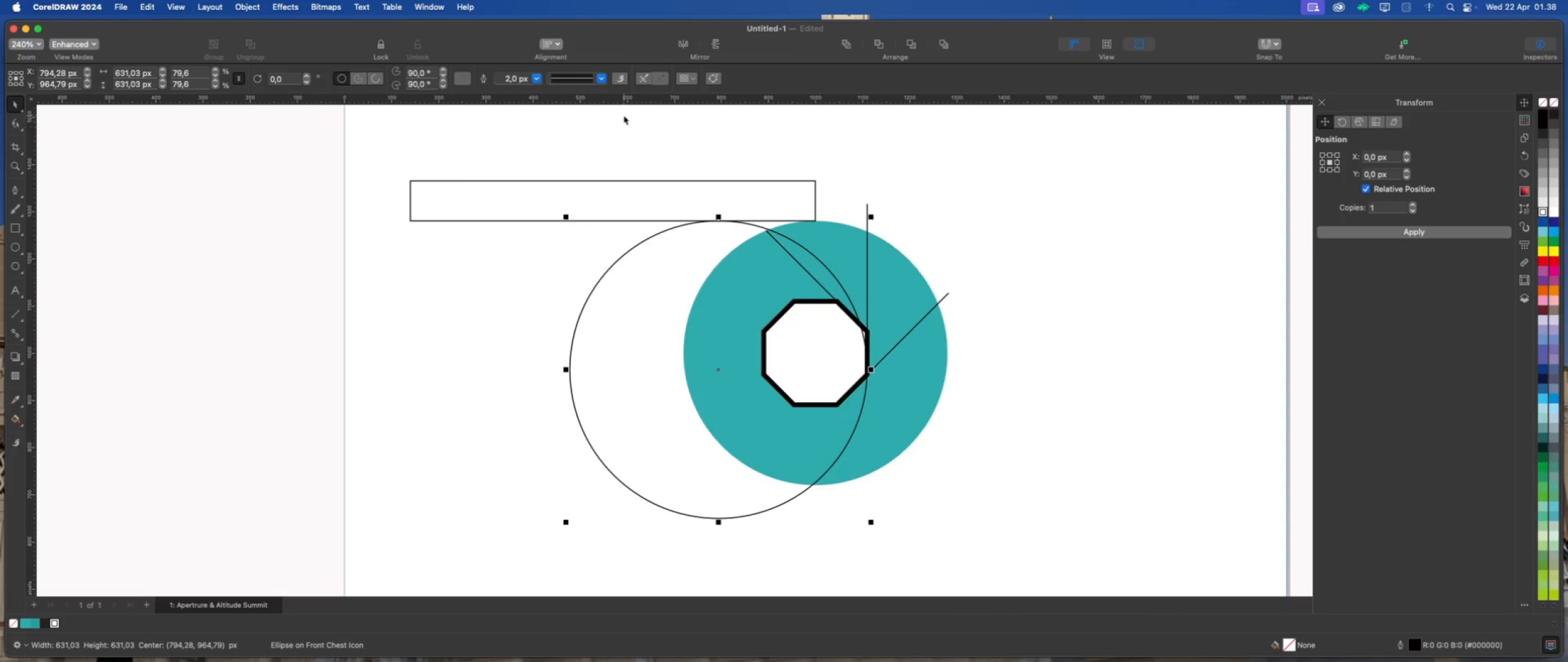 
left_click([624, 115])
 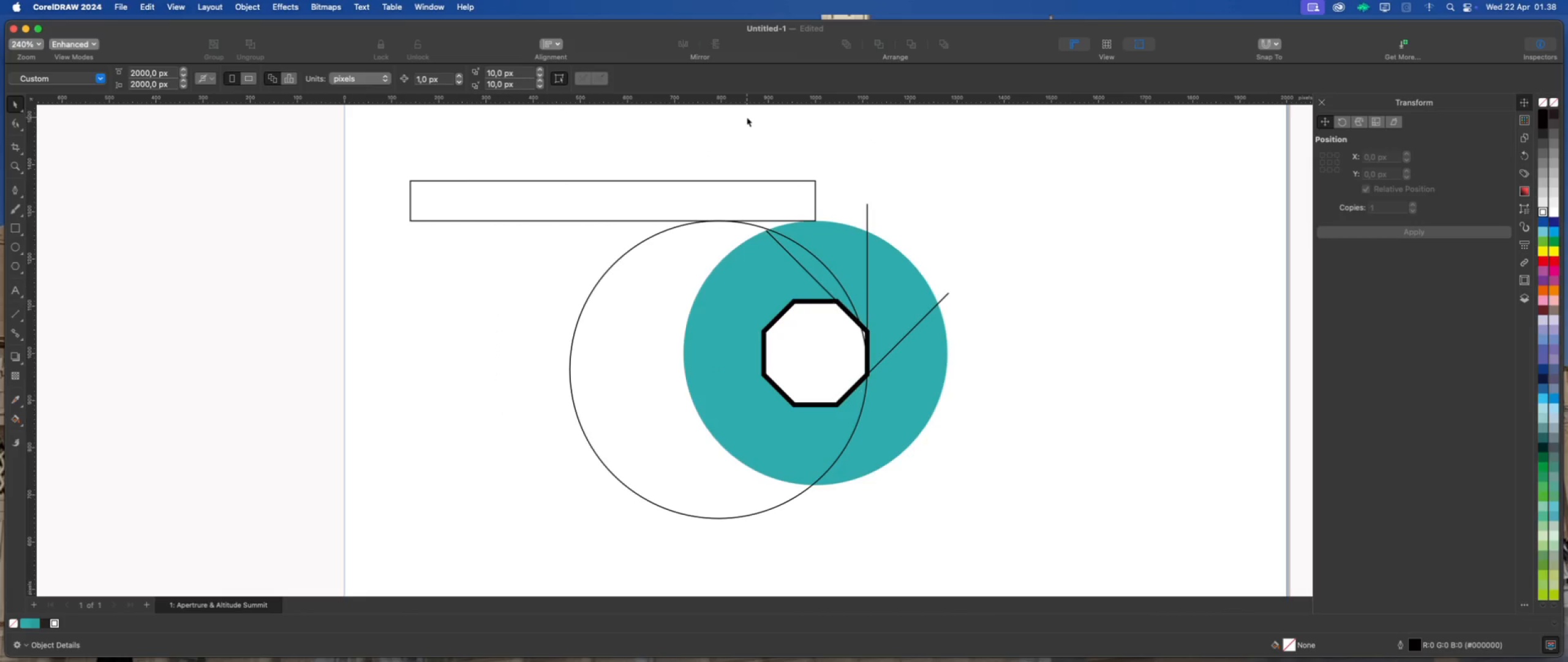 
scroll: coordinate [717, 230], scroll_direction: up, amount: 3.0
 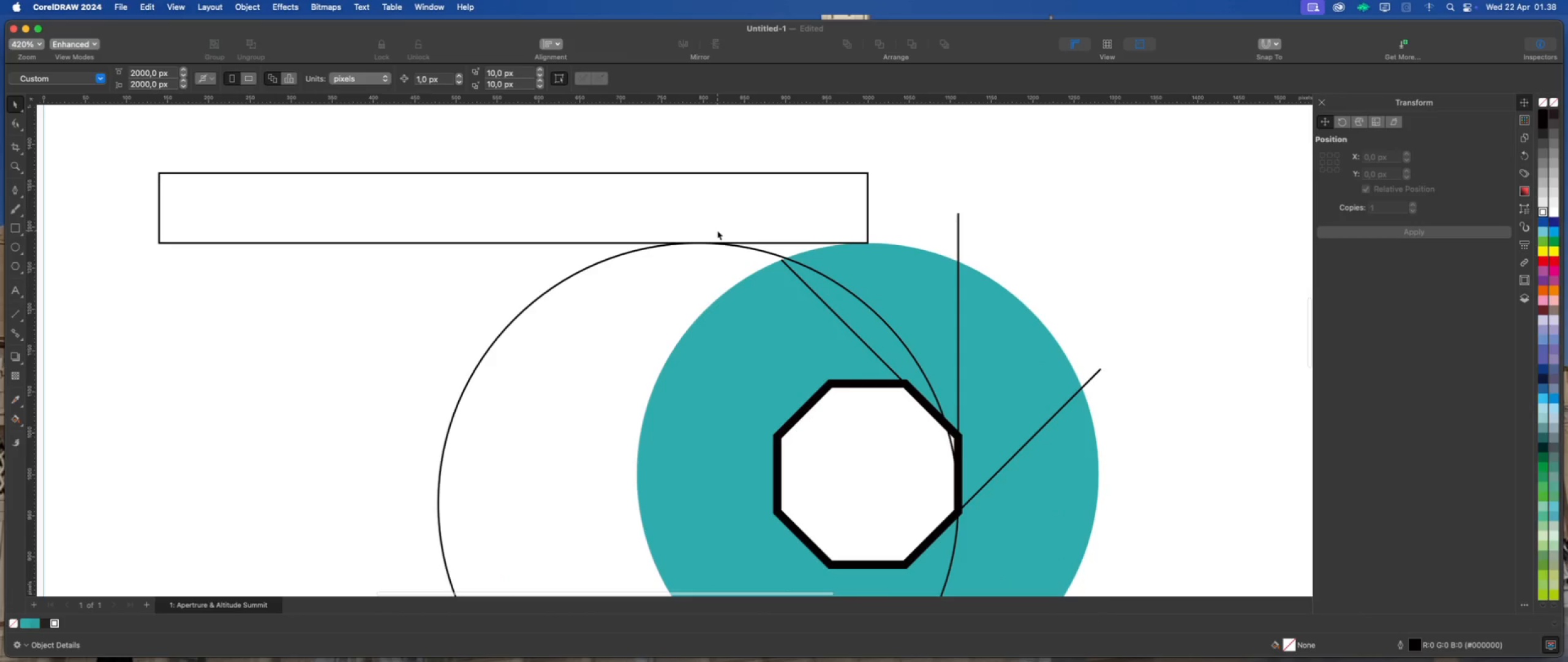 
scroll: coordinate [717, 230], scroll_direction: down, amount: 1.0
 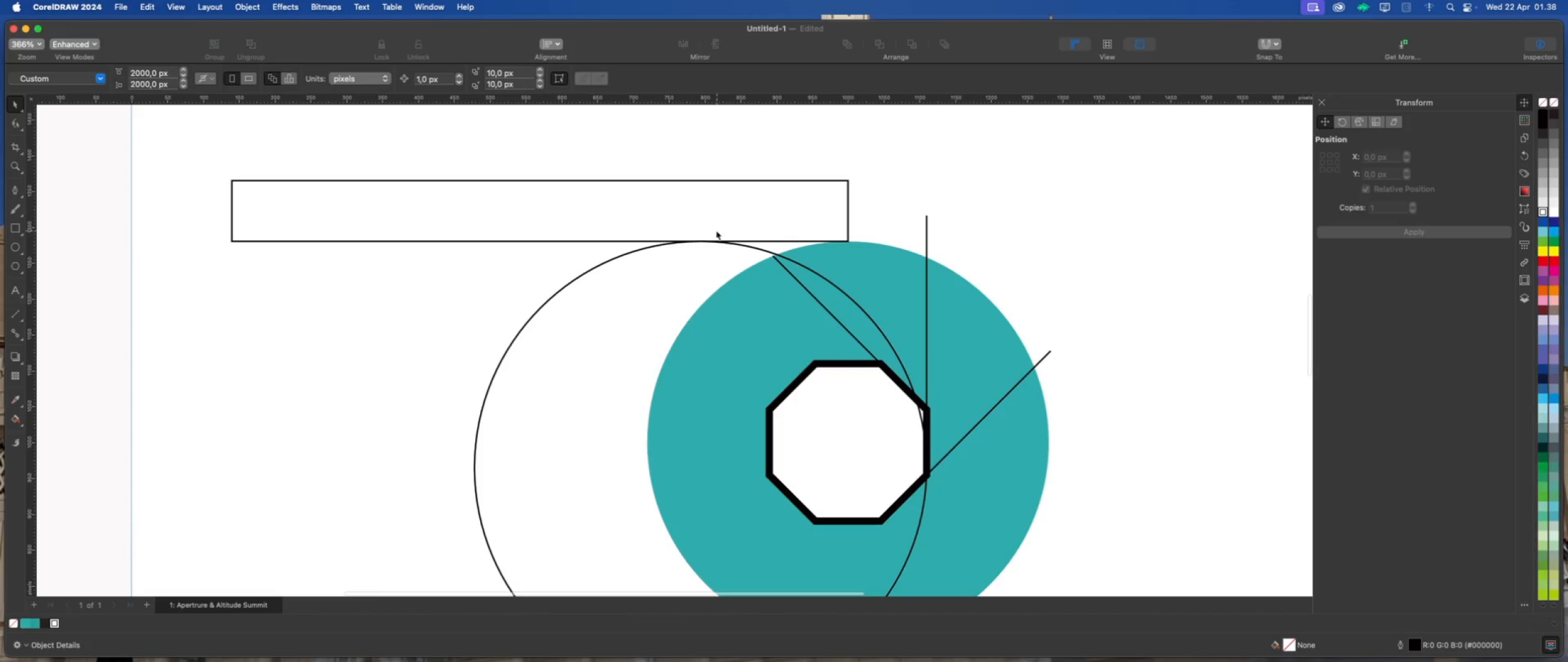 
scroll: coordinate [716, 230], scroll_direction: up, amount: 2.0
 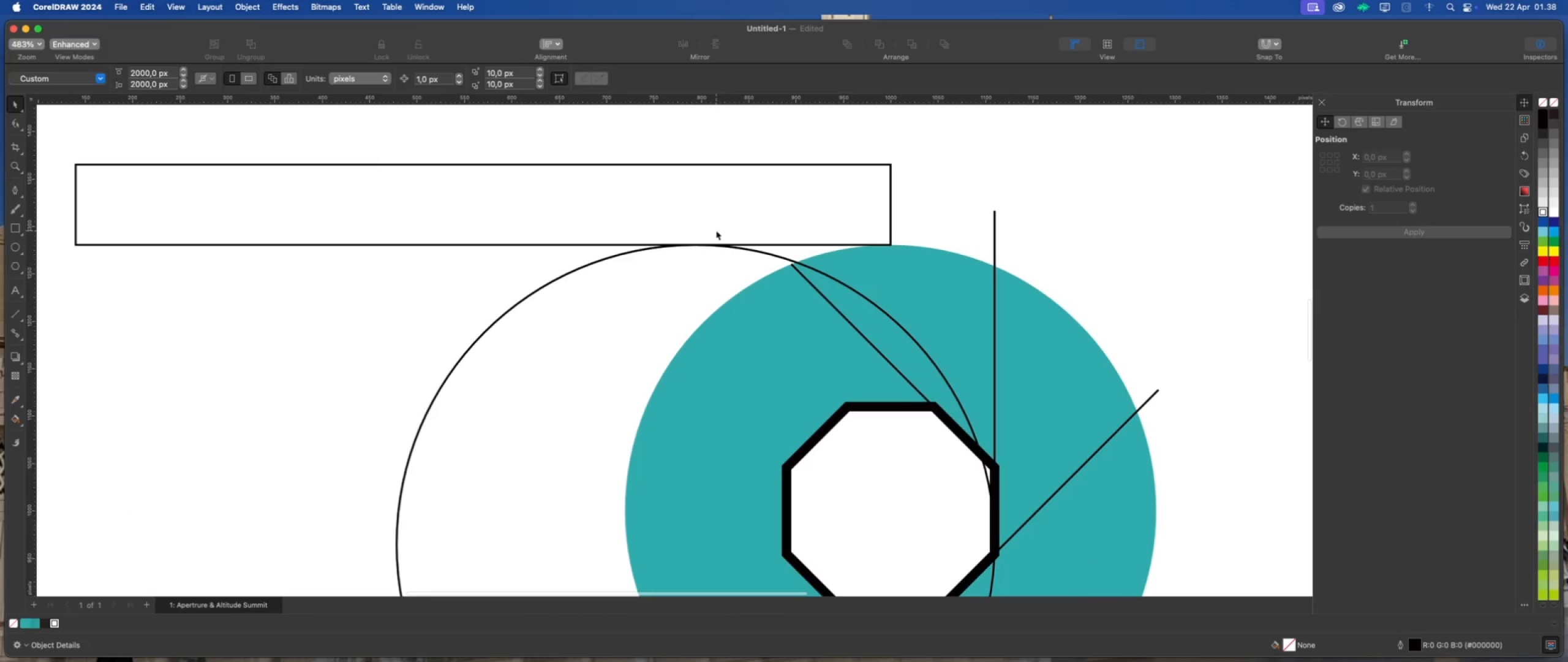 
scroll: coordinate [716, 230], scroll_direction: down, amount: 2.0
 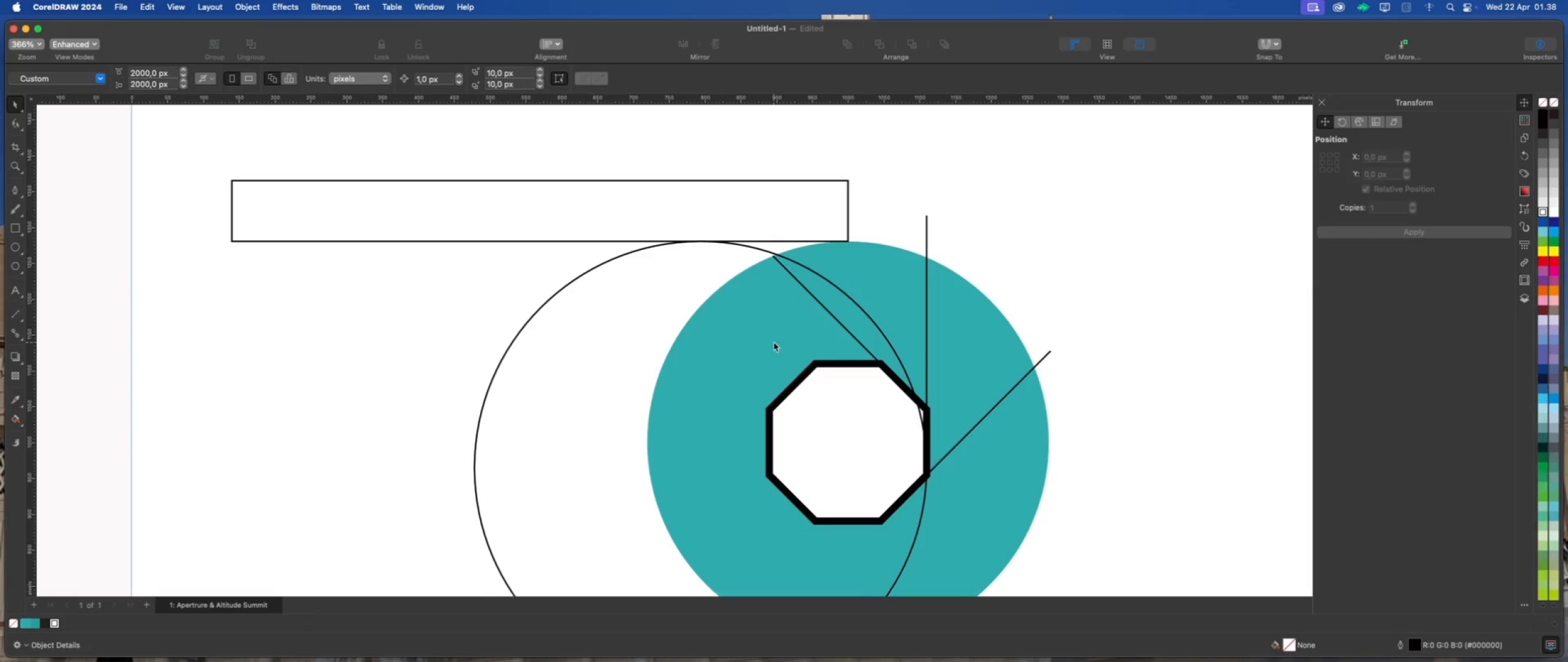 
left_click([634, 356])
 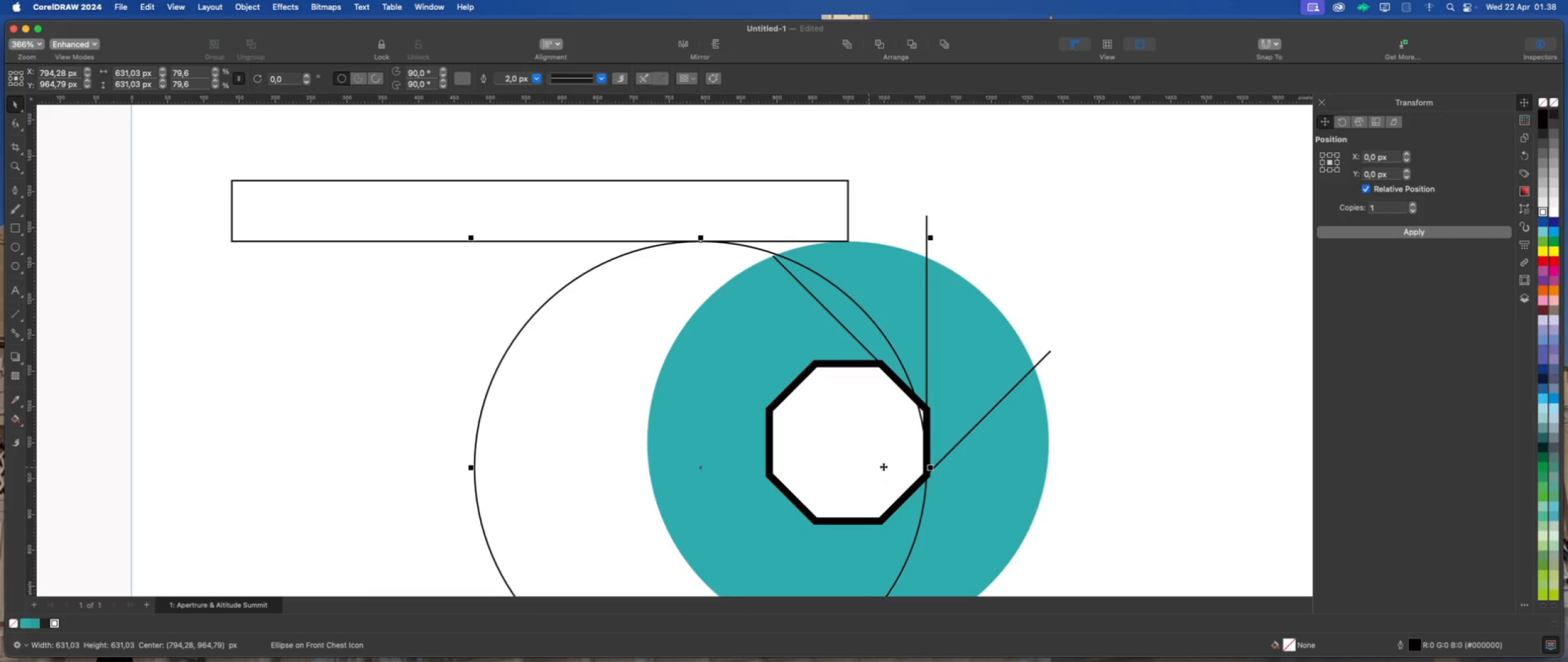 
scroll: coordinate [907, 460], scroll_direction: up, amount: 1.0
 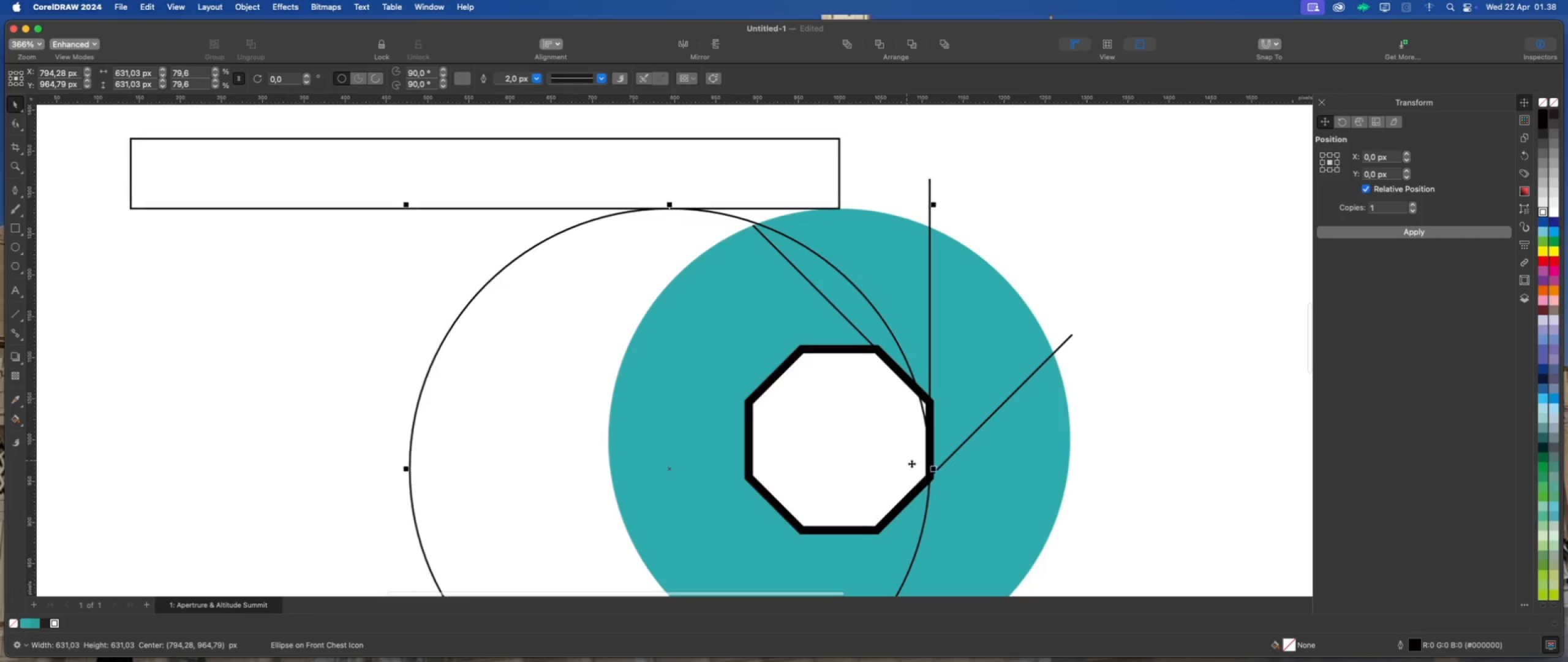 
mouse_move([908, 462])
 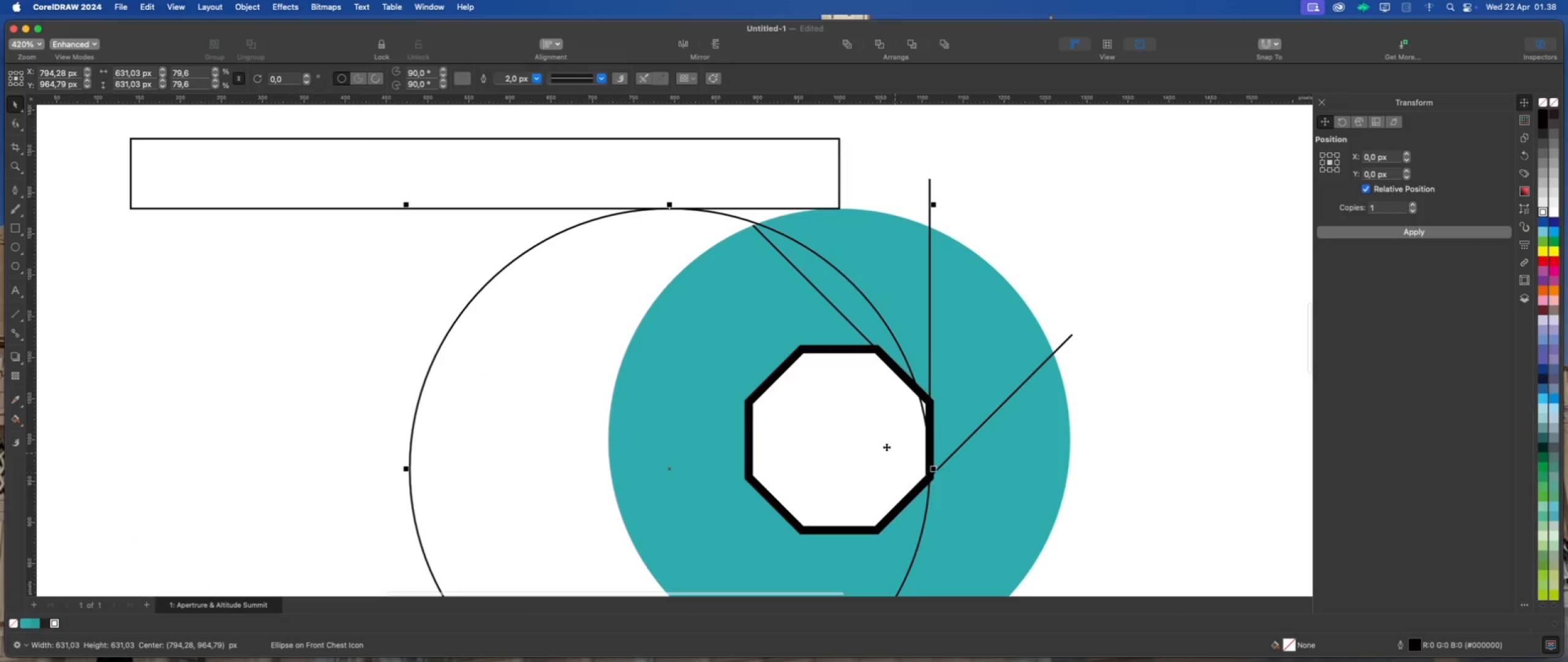 
scroll: coordinate [886, 446], scroll_direction: down, amount: 2.0
 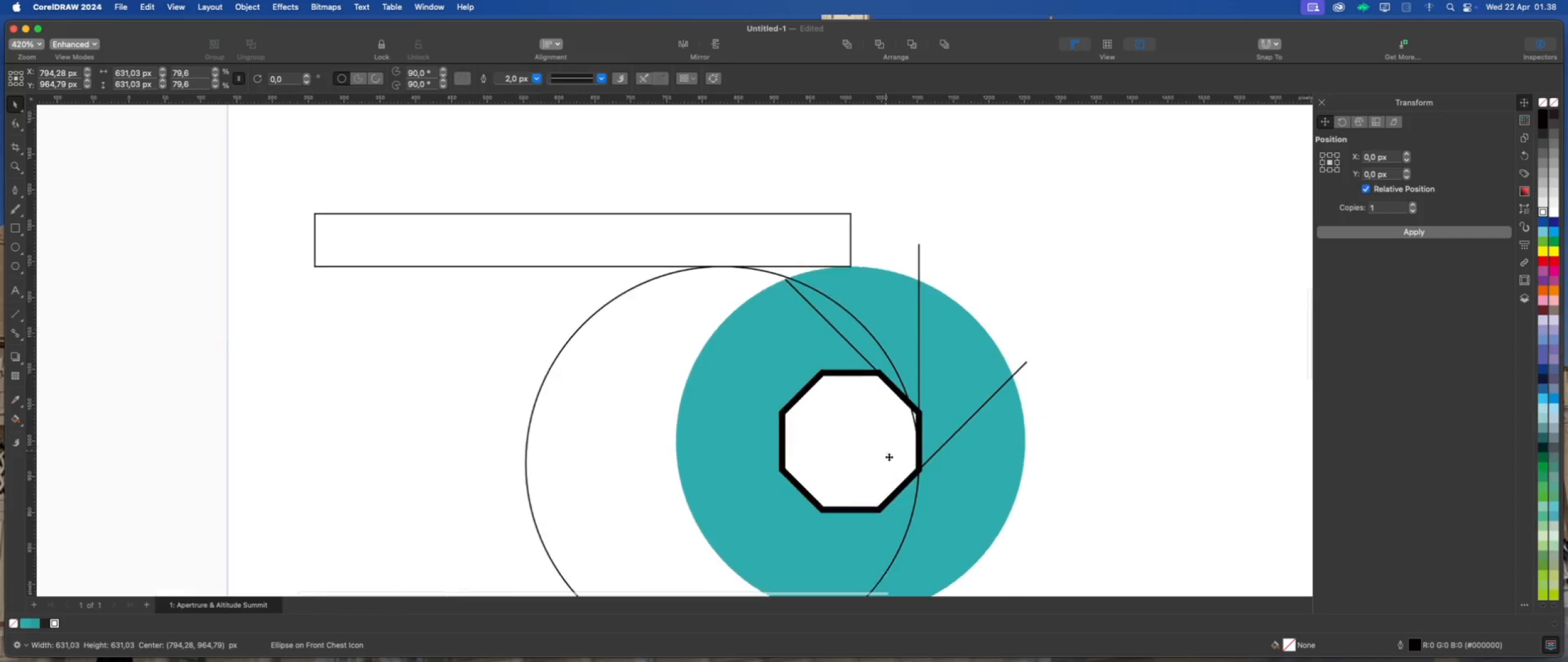 
mouse_move([921, 470])
 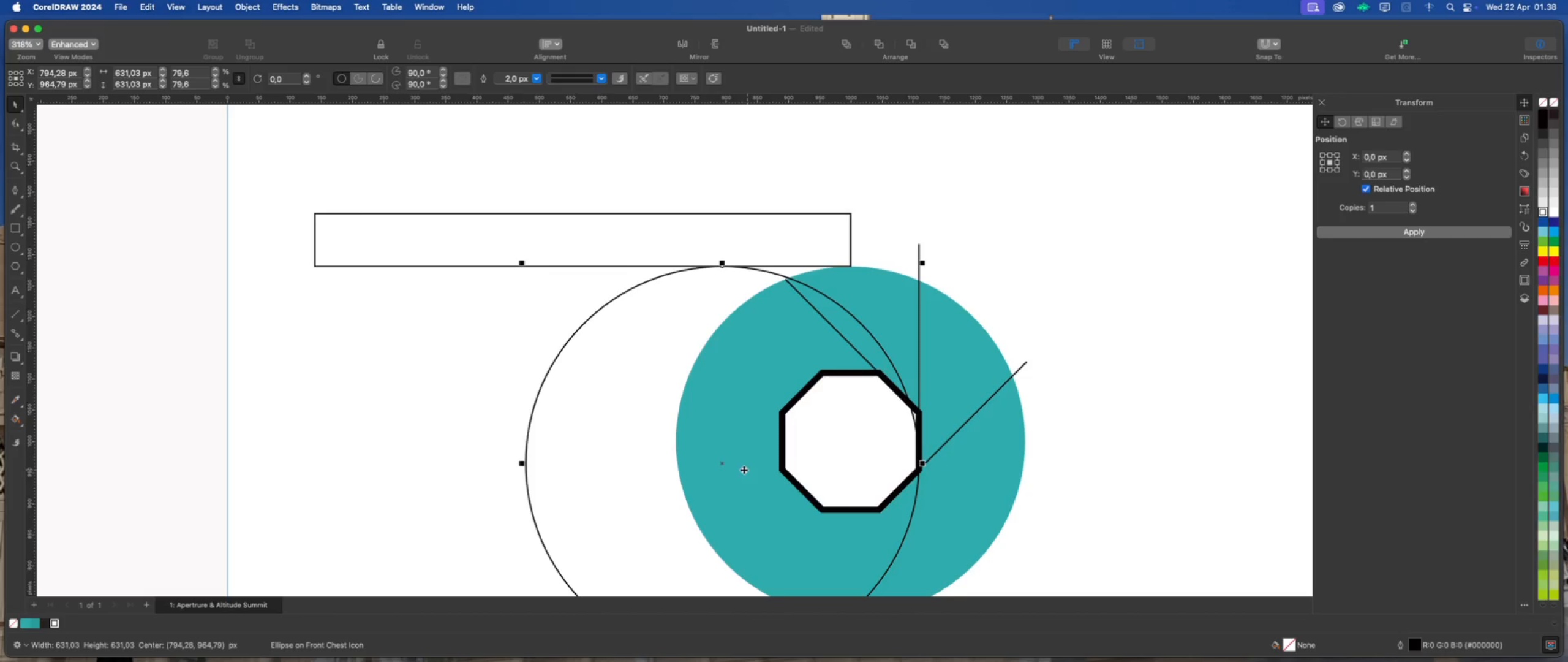 
left_click_drag(start_coordinate=[723, 464], to_coordinate=[645, 462])
 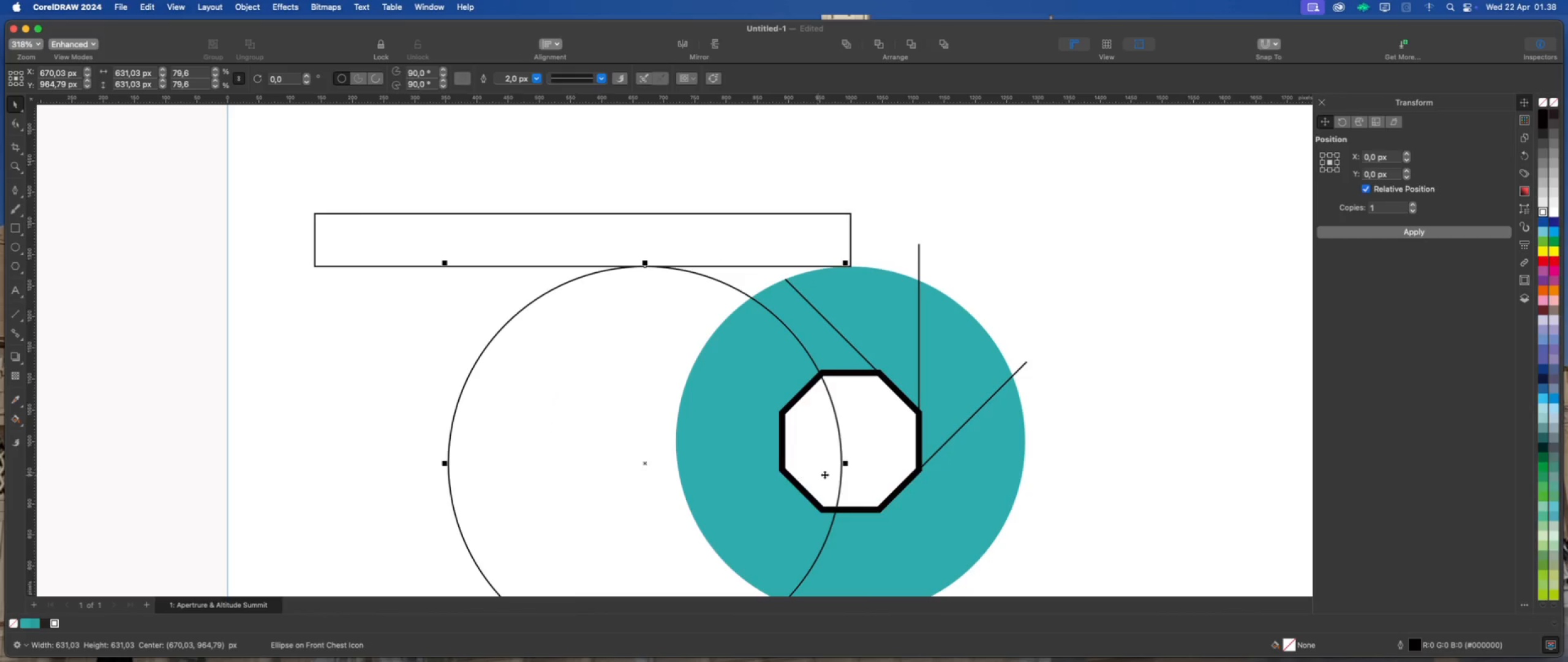 
hold_key(key=ShiftLeft, duration=0.88)
 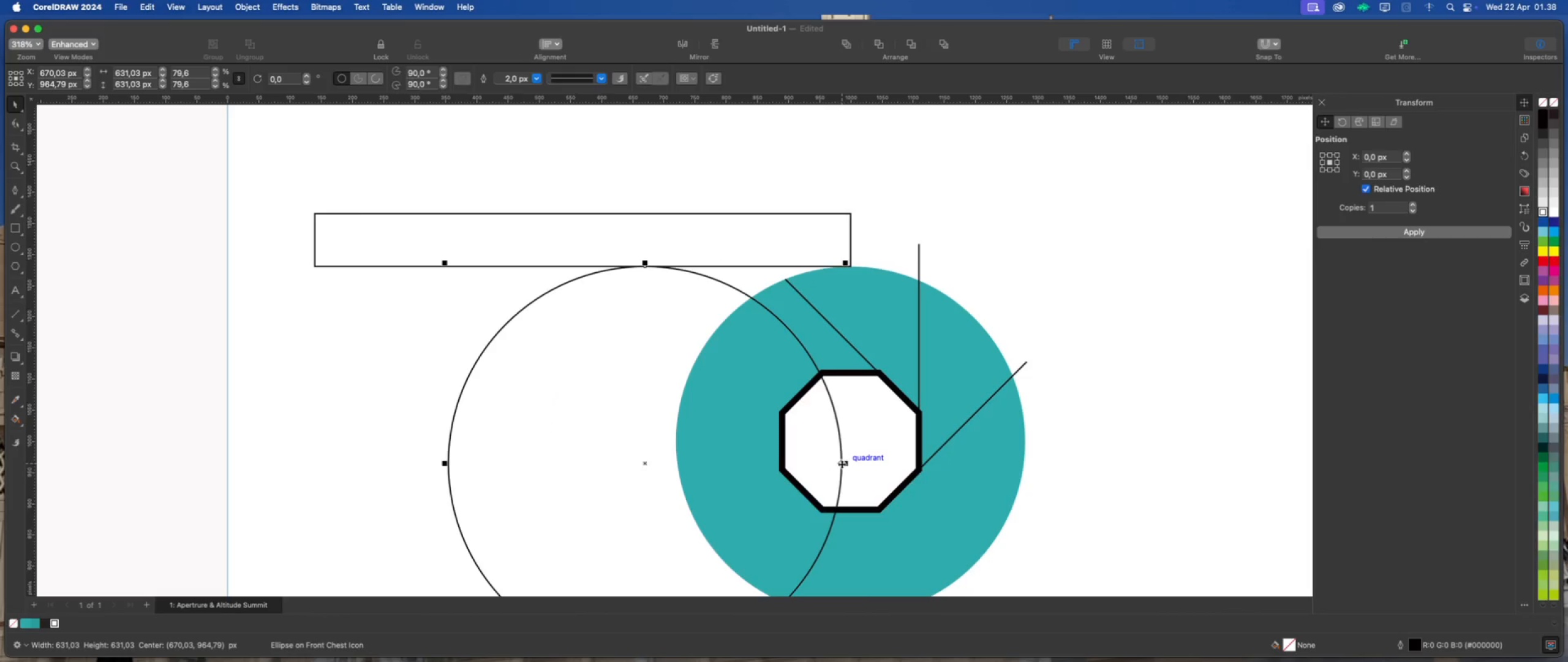 
left_click_drag(start_coordinate=[842, 464], to_coordinate=[918, 413])
 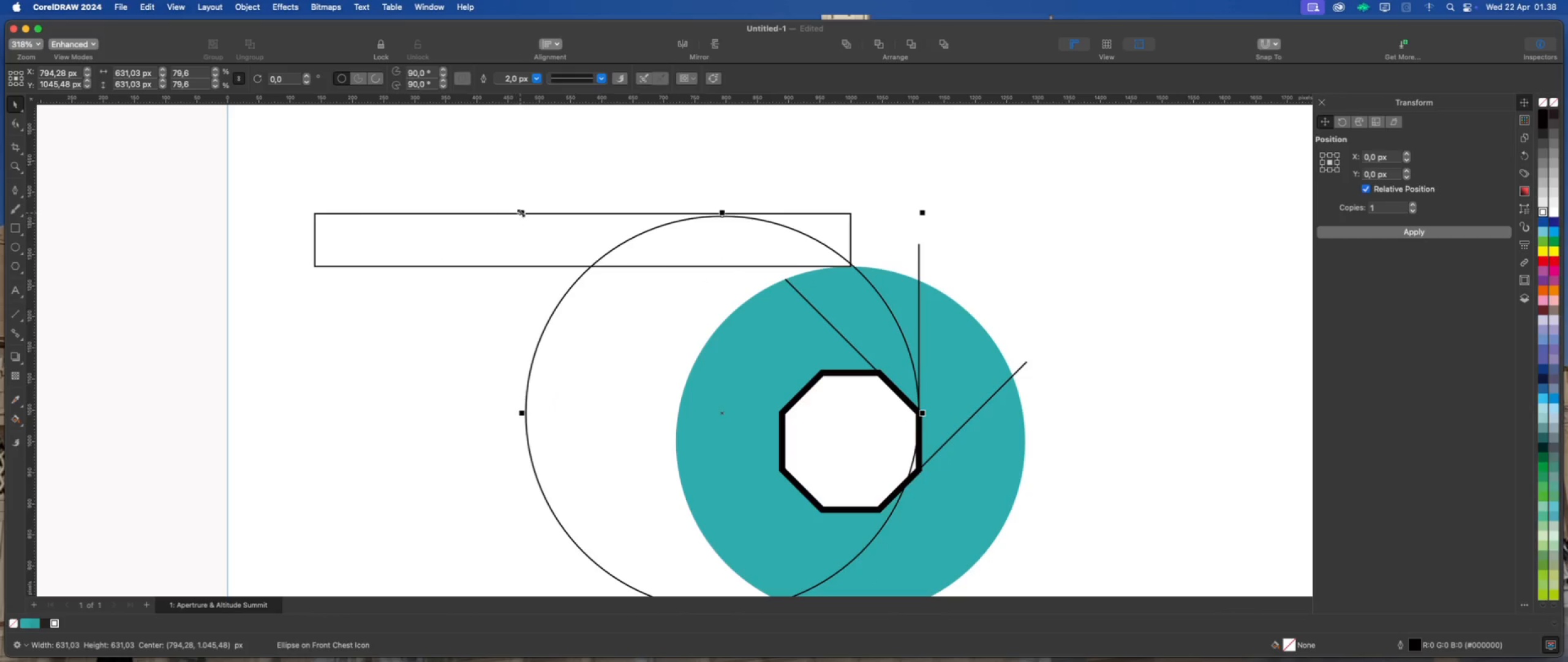 
left_click_drag(start_coordinate=[522, 212], to_coordinate=[496, 264])
 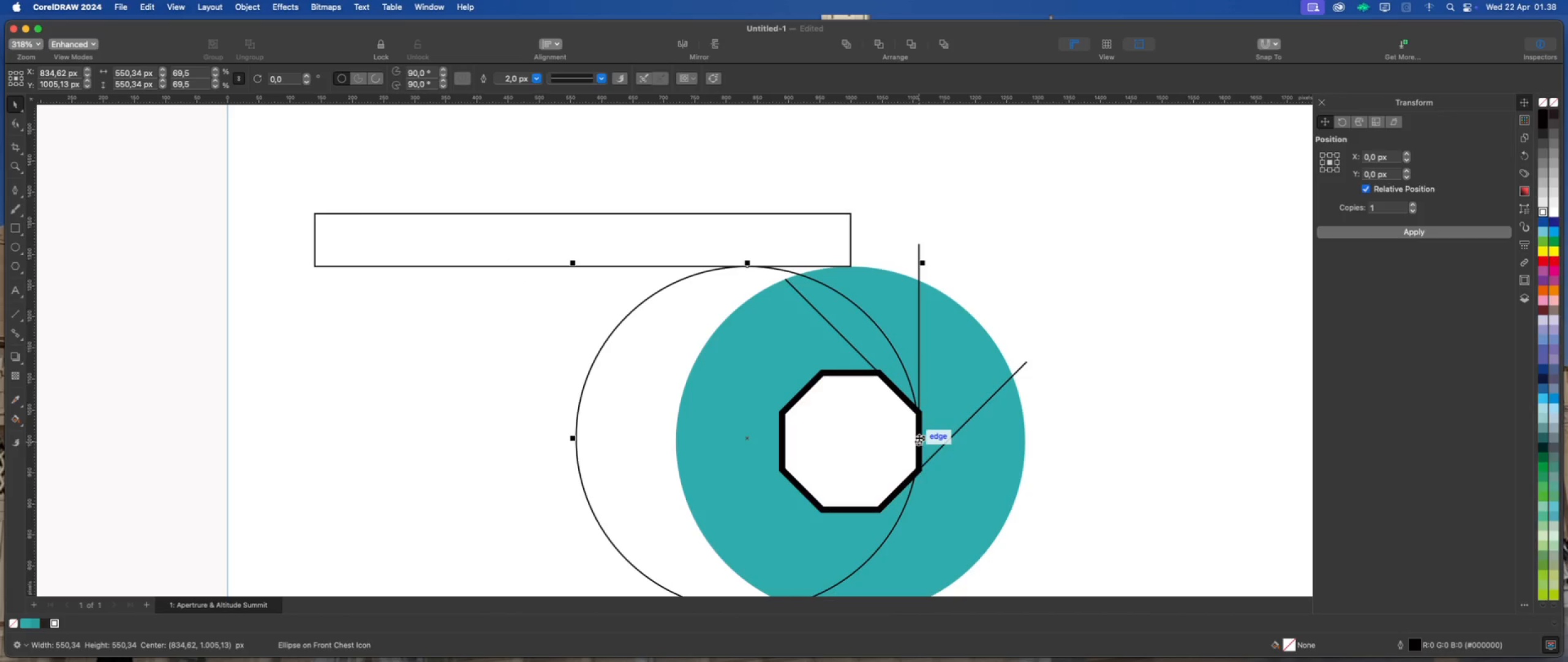 
left_click_drag(start_coordinate=[919, 438], to_coordinate=[919, 414])
 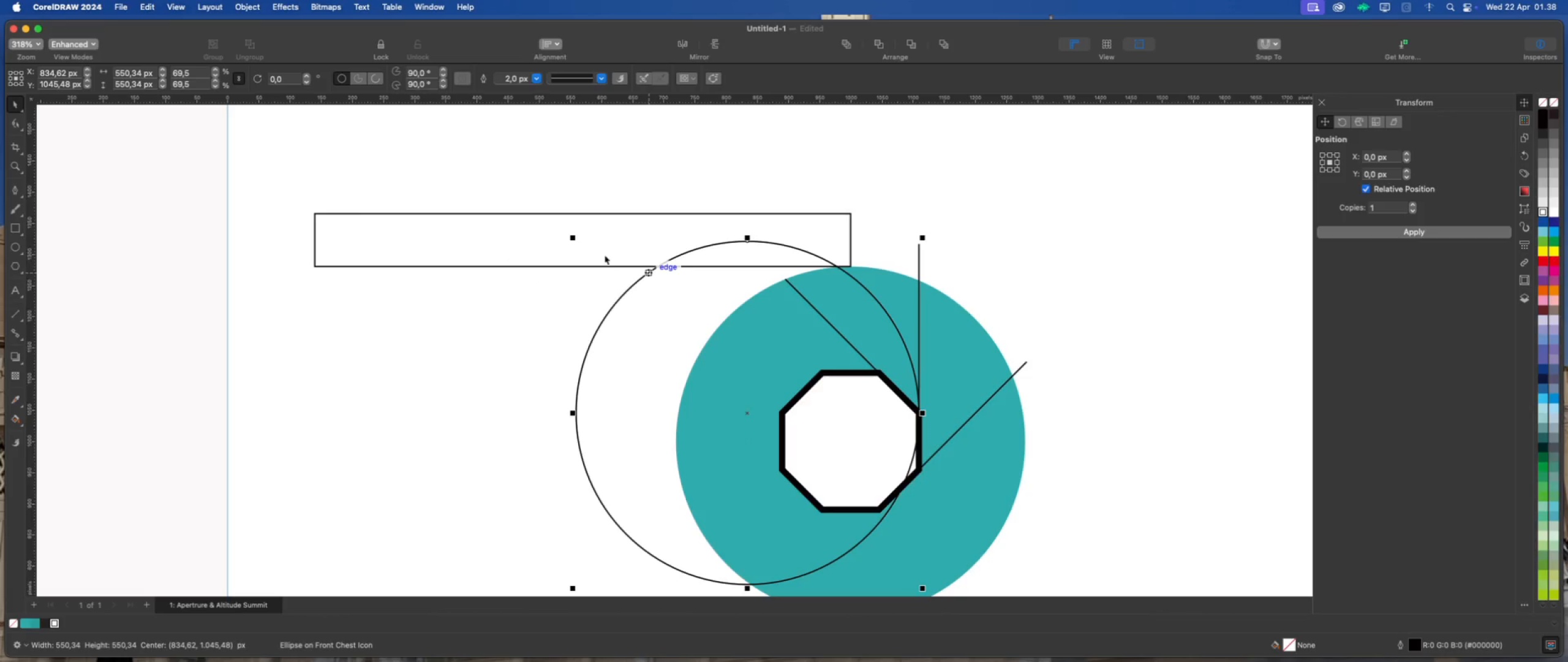 
left_click_drag(start_coordinate=[573, 237], to_coordinate=[571, 261])
 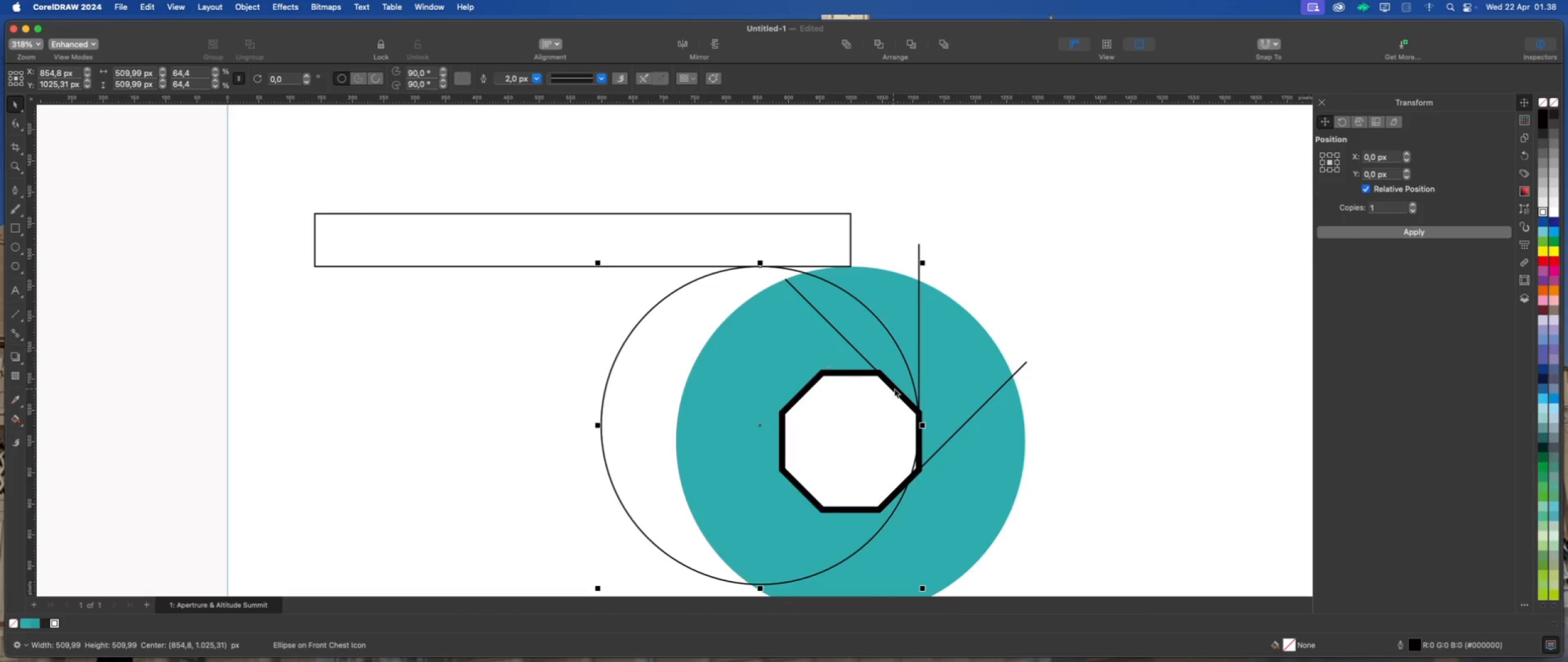 
scroll: coordinate [895, 389], scroll_direction: up, amount: 1.0
 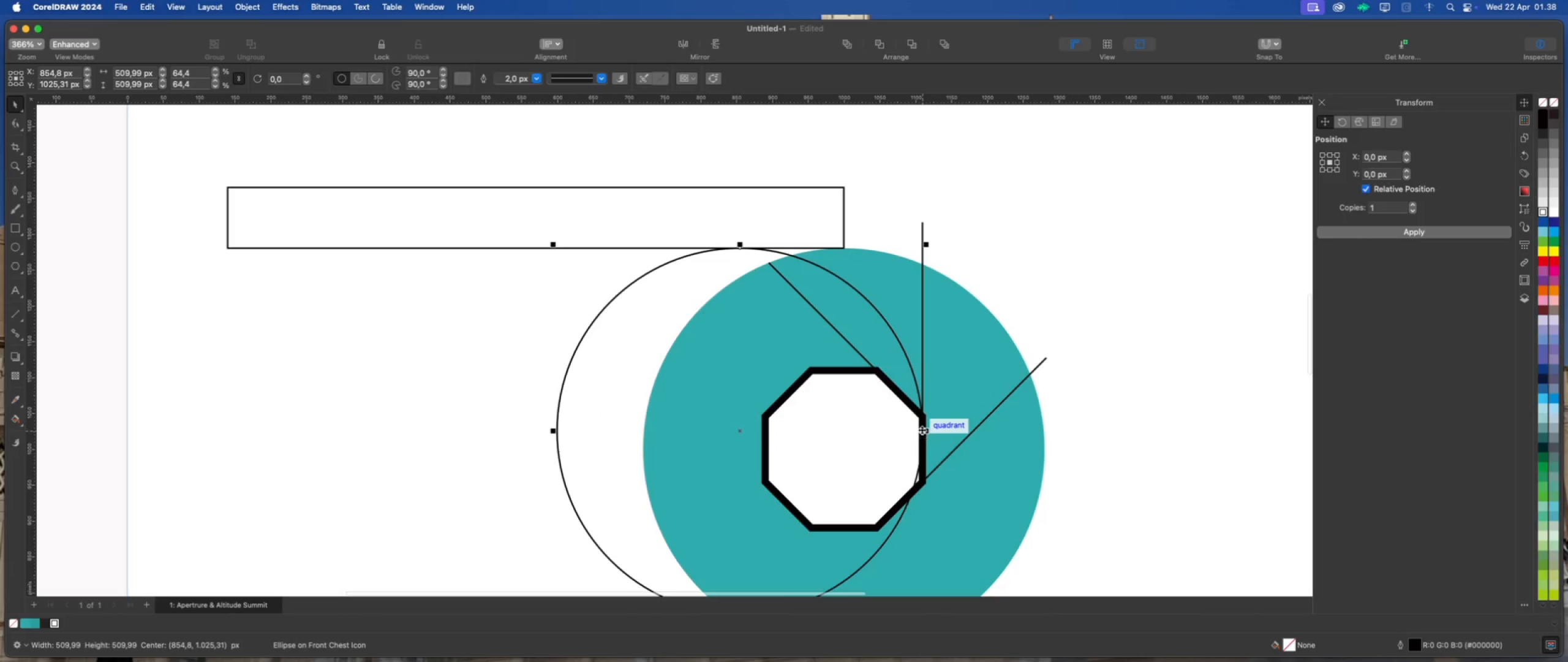 
left_click_drag(start_coordinate=[922, 430], to_coordinate=[921, 416])
 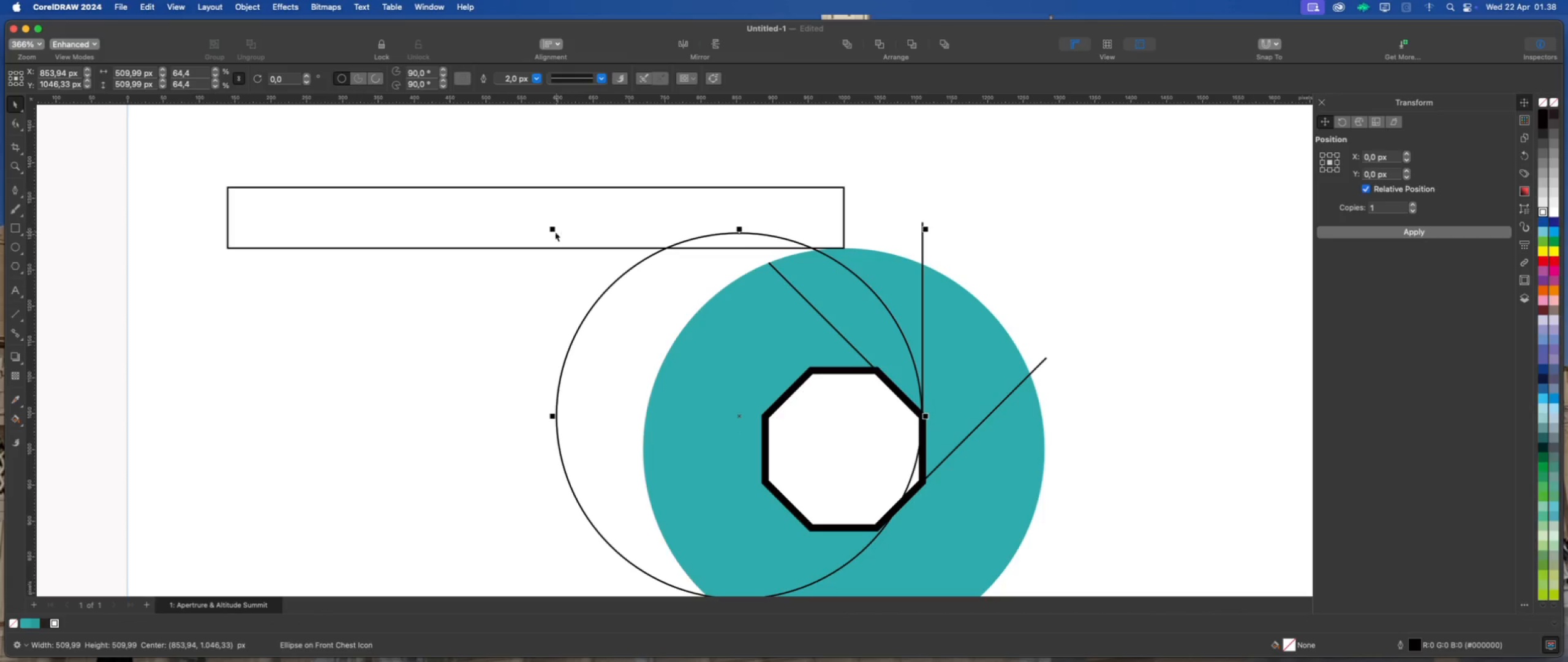 
left_click_drag(start_coordinate=[551, 229], to_coordinate=[550, 243])
 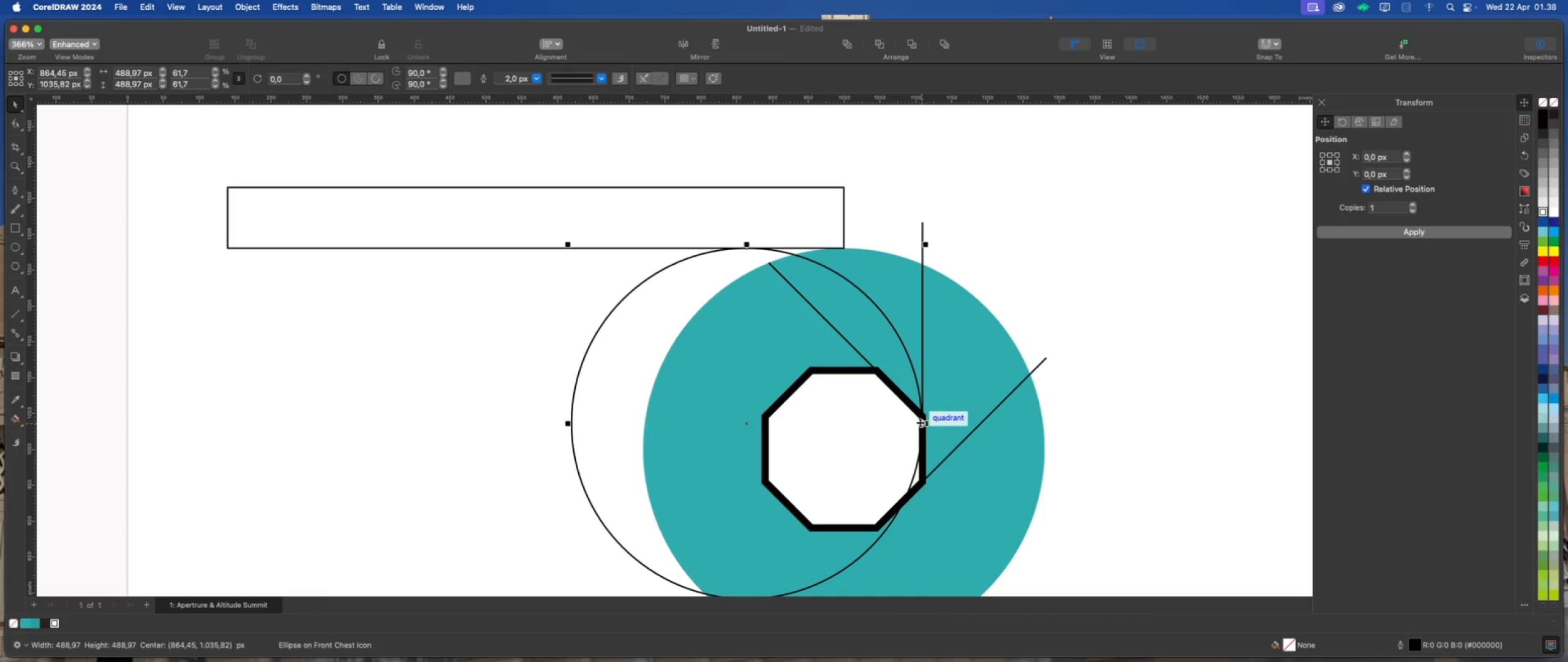 
left_click_drag(start_coordinate=[920, 422], to_coordinate=[920, 416])
 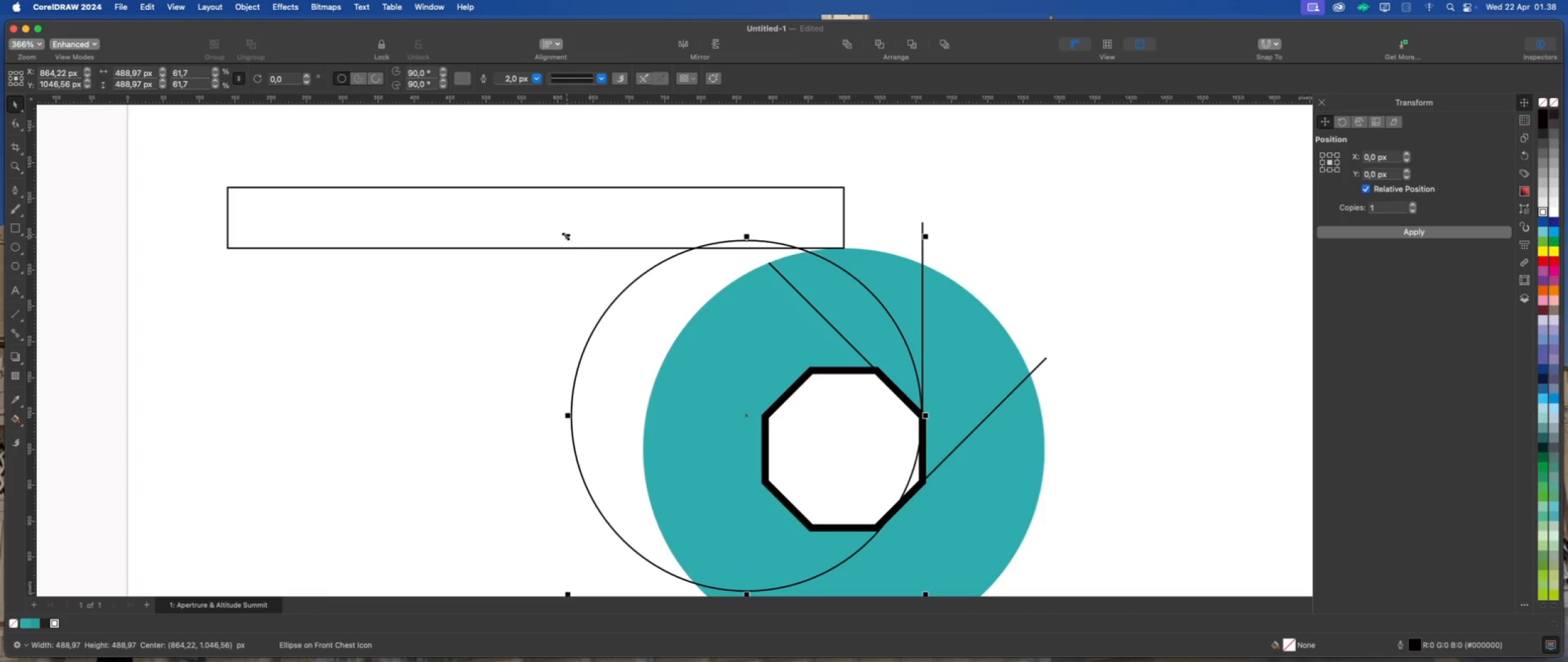 
left_click_drag(start_coordinate=[565, 235], to_coordinate=[568, 243])
 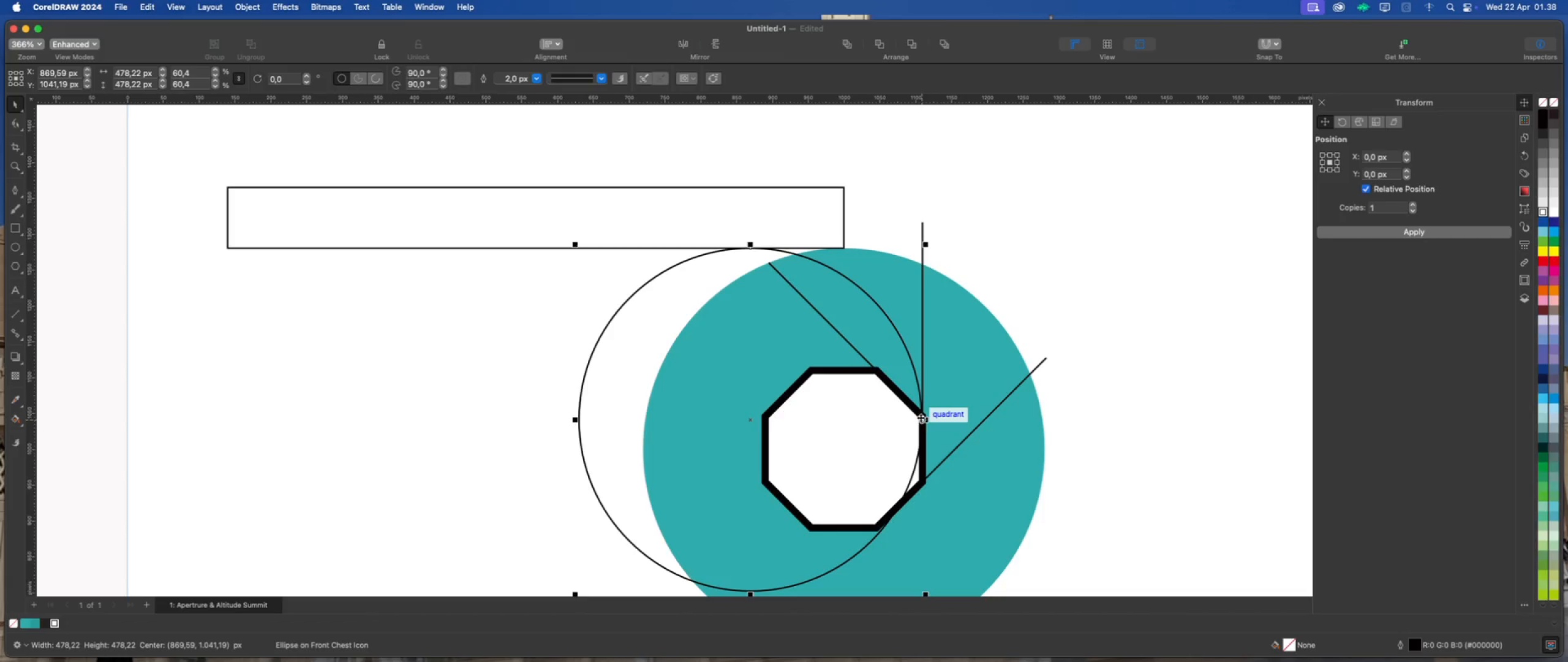 
left_click_drag(start_coordinate=[921, 417], to_coordinate=[922, 414])
 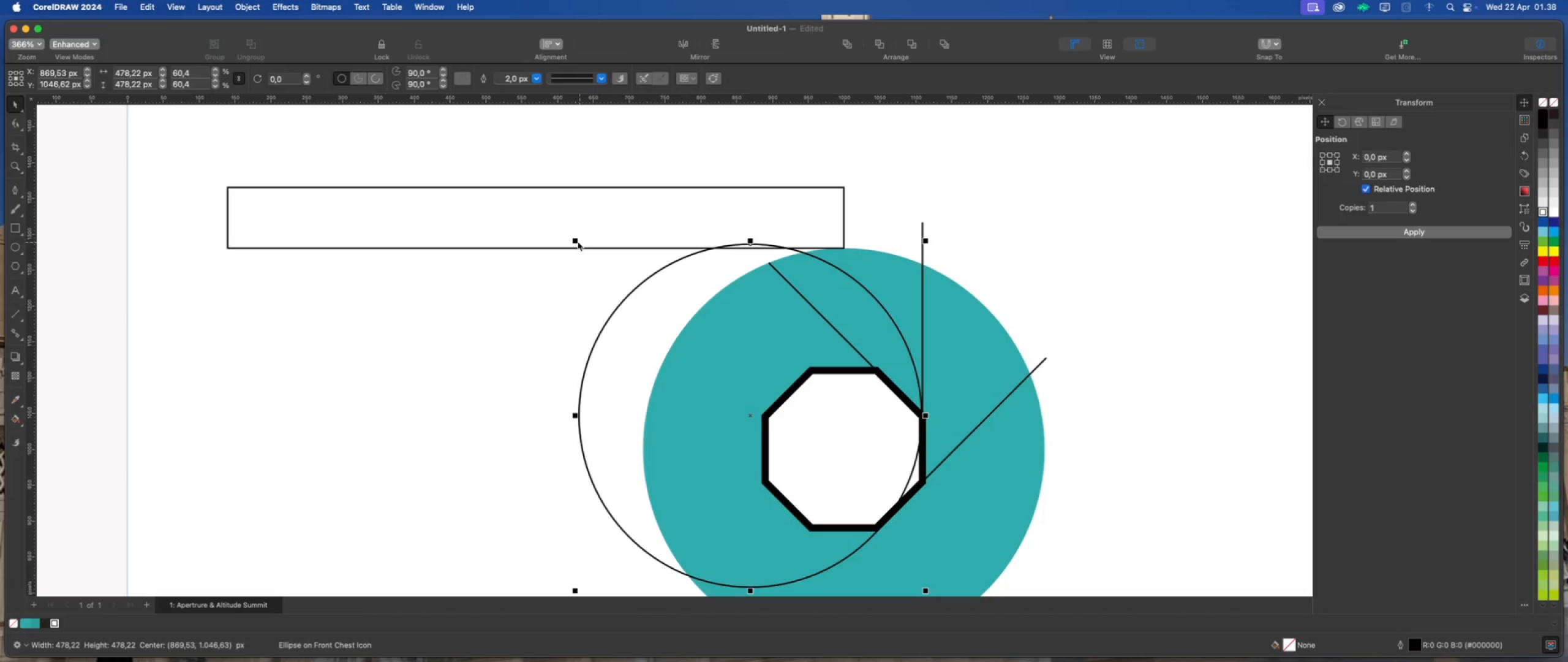 
left_click_drag(start_coordinate=[576, 241], to_coordinate=[577, 246])
 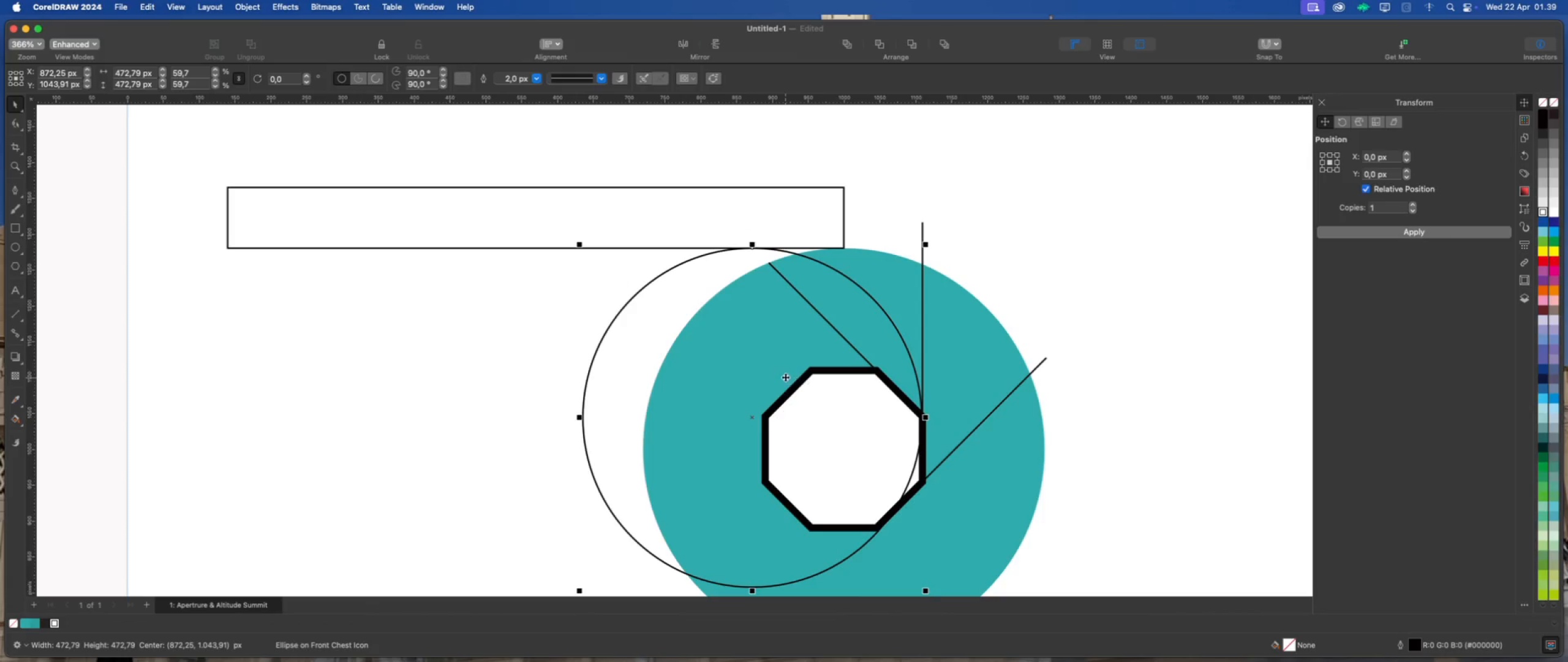 
scroll: coordinate [805, 374], scroll_direction: none, amount: 0.0
 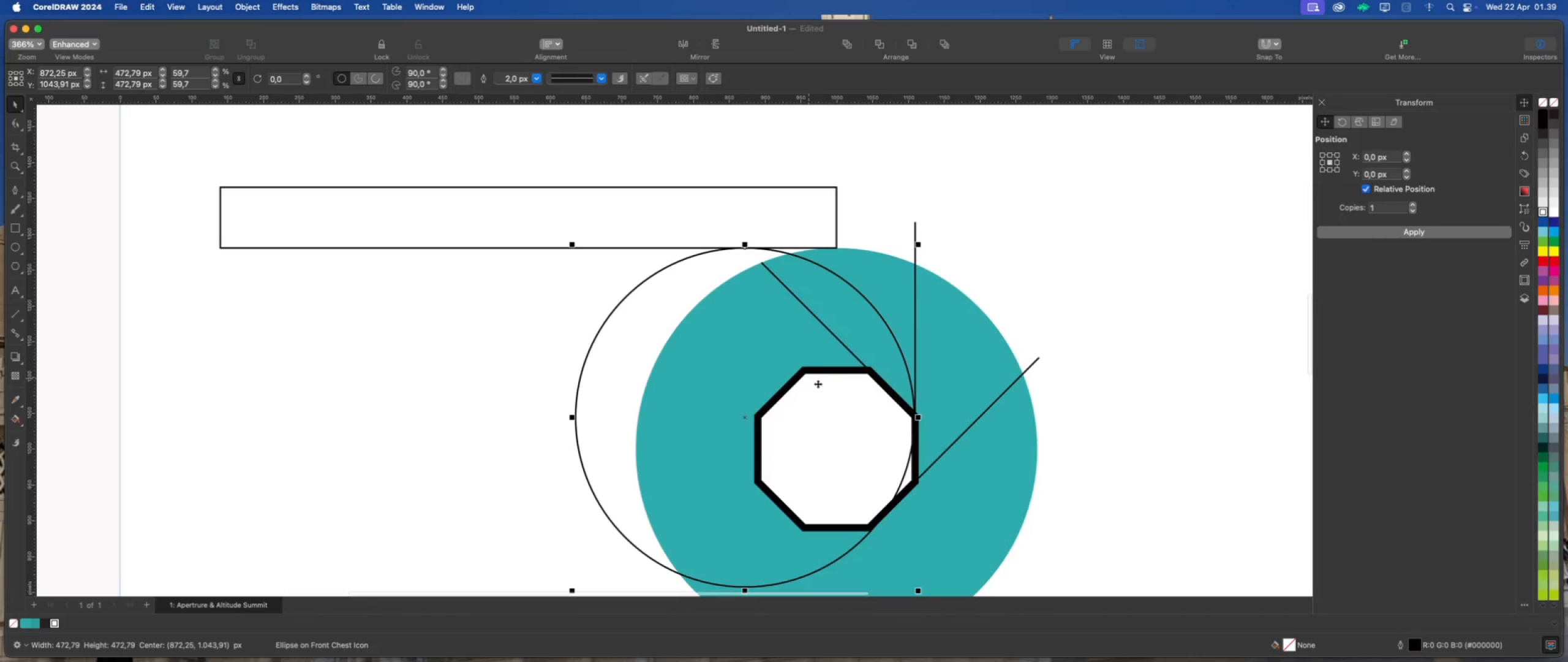 
scroll: coordinate [842, 392], scroll_direction: up, amount: 1.0
 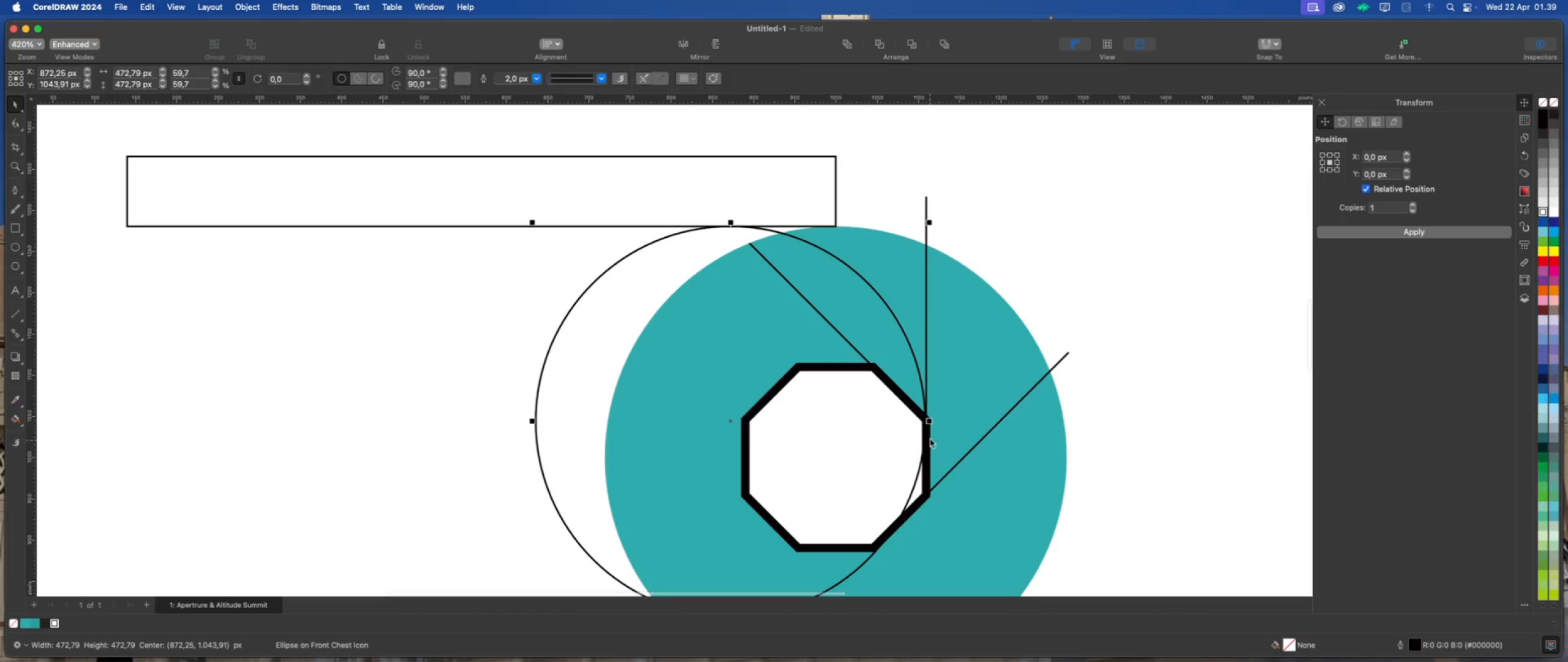 
scroll: coordinate [802, 306], scroll_direction: down, amount: 4.0
 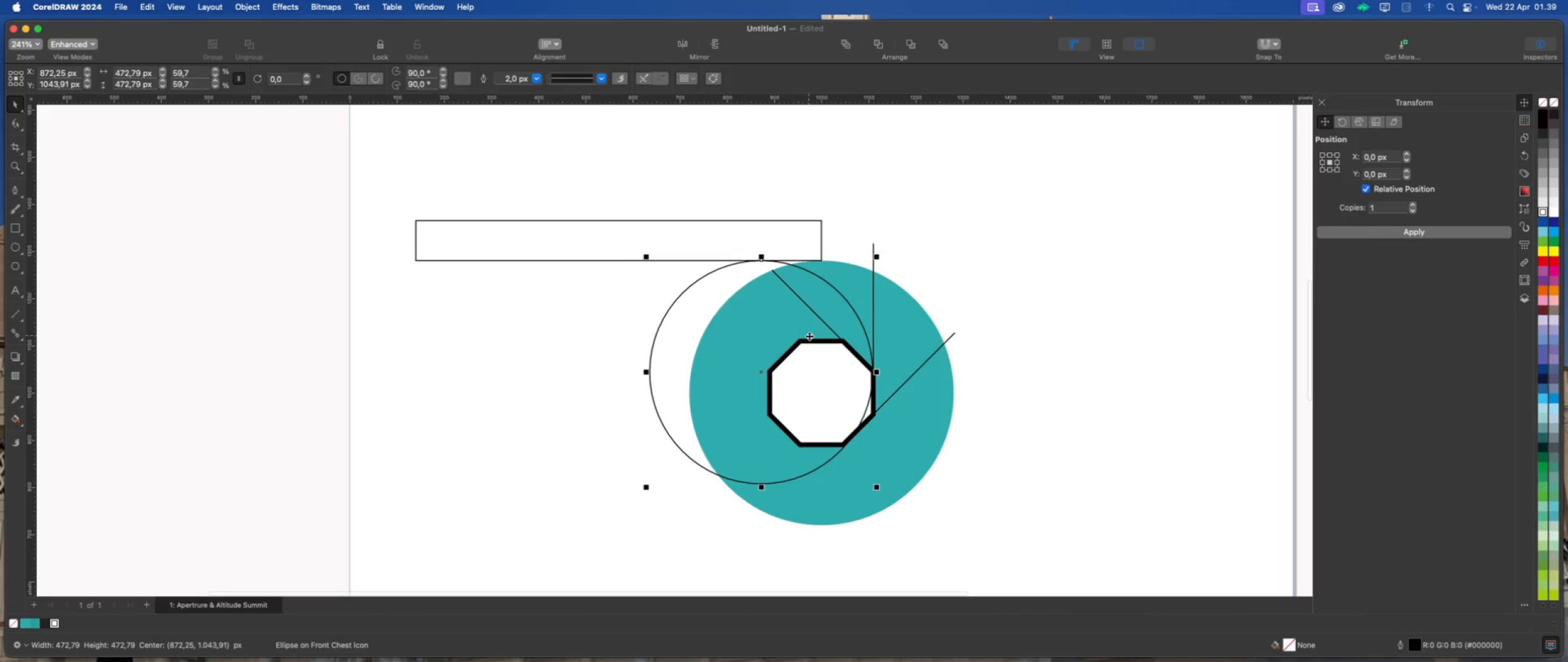 
scroll: coordinate [816, 339], scroll_direction: up, amount: 4.0
 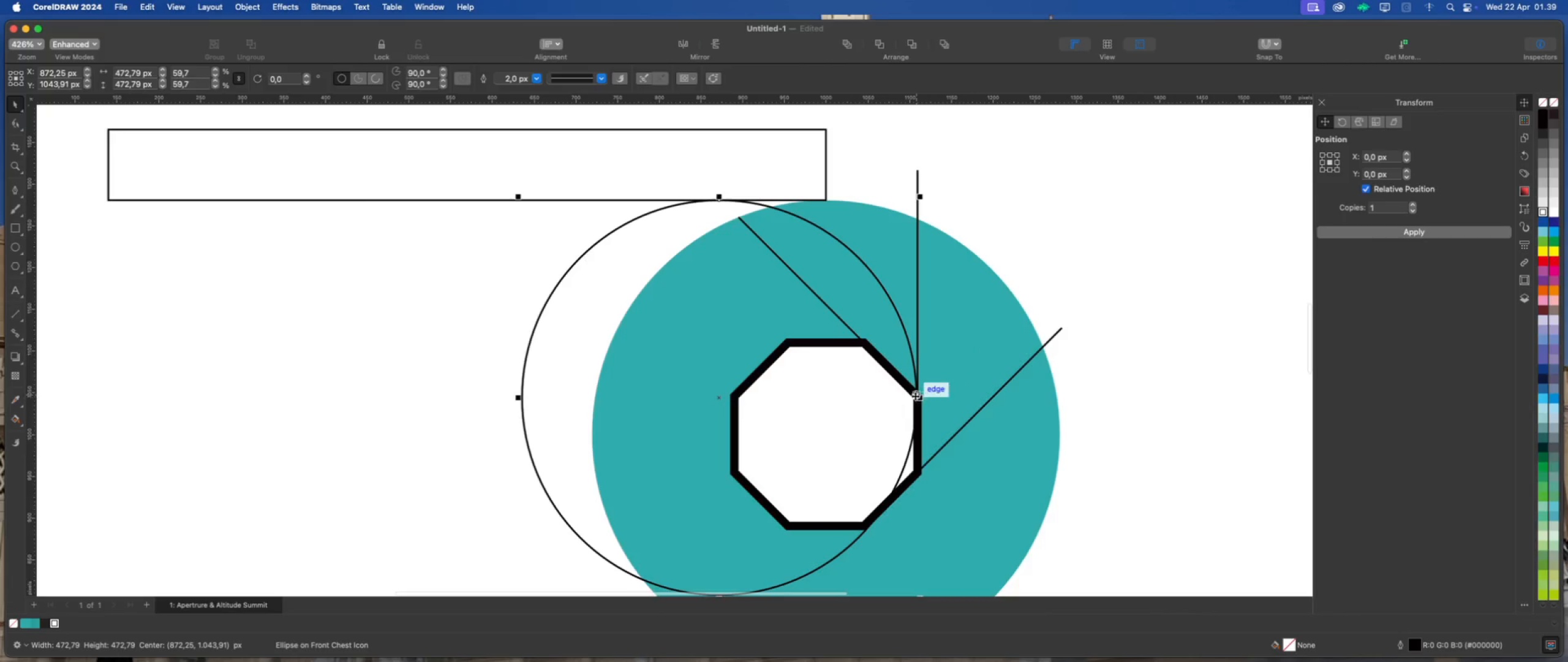 
left_click_drag(start_coordinate=[915, 397], to_coordinate=[782, 388])
 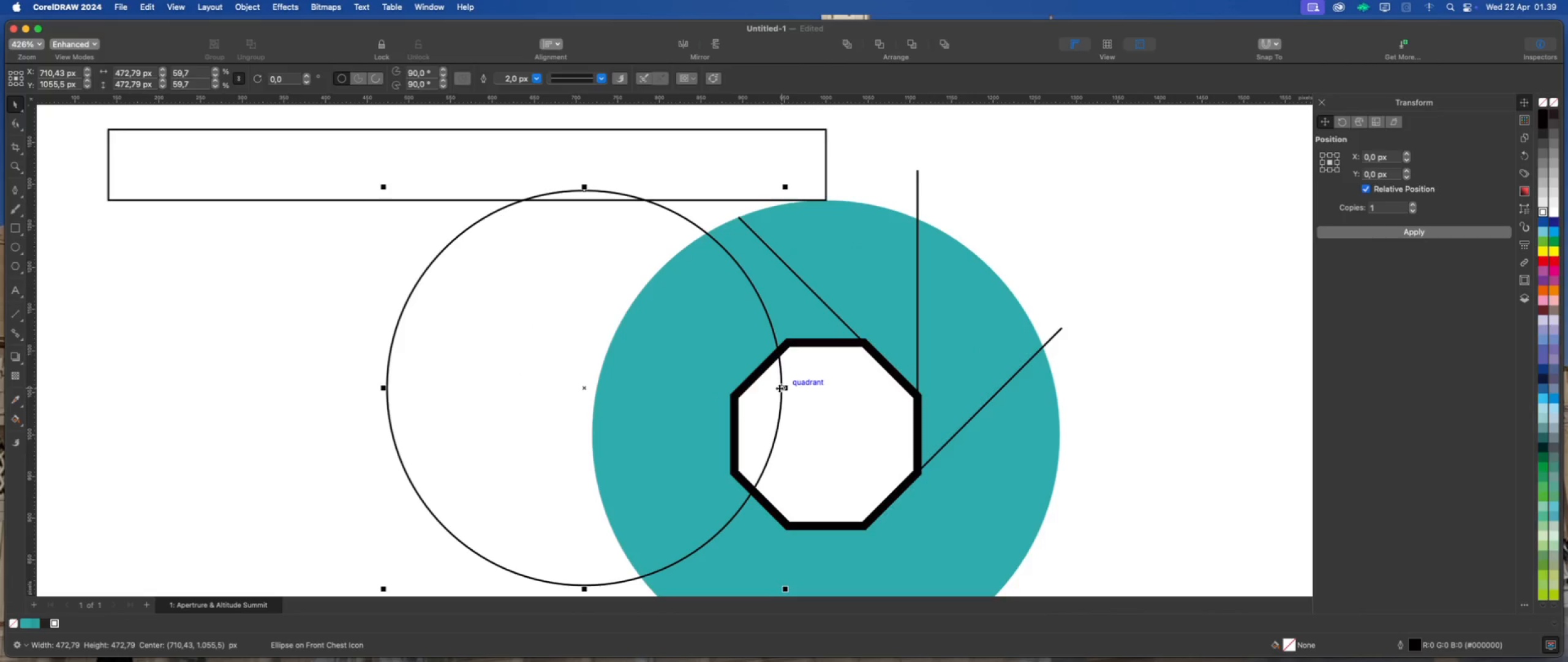 
left_click_drag(start_coordinate=[780, 387], to_coordinate=[916, 398])
 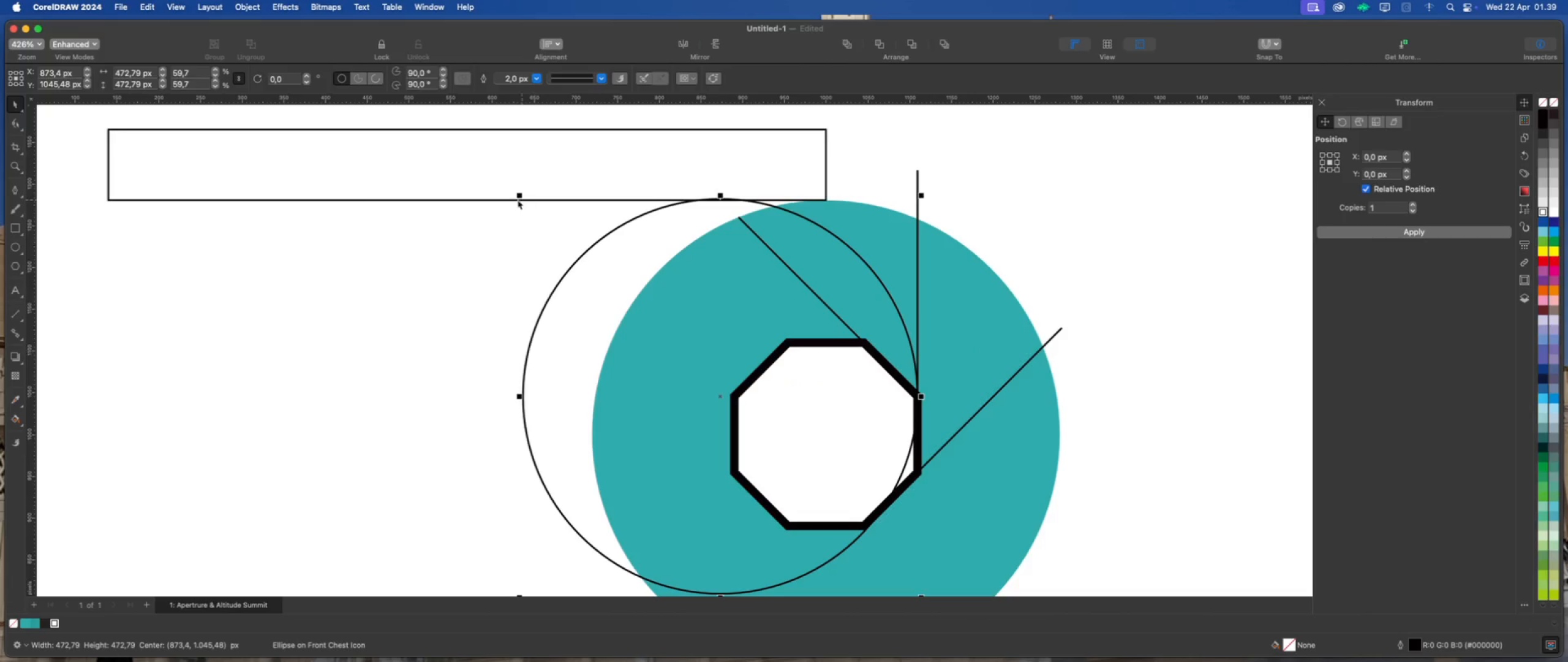 
left_click_drag(start_coordinate=[519, 196], to_coordinate=[522, 198])
 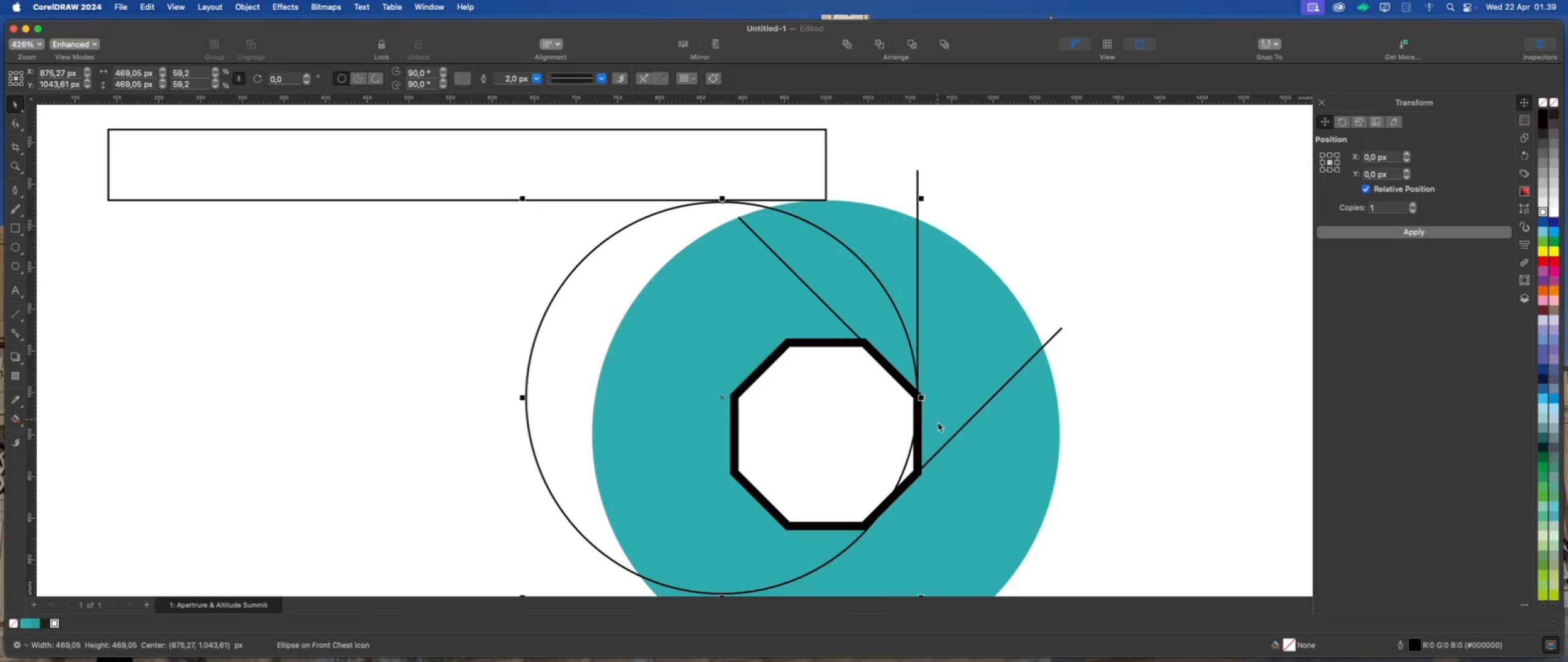 
scroll: coordinate [935, 423], scroll_direction: up, amount: 2.0
 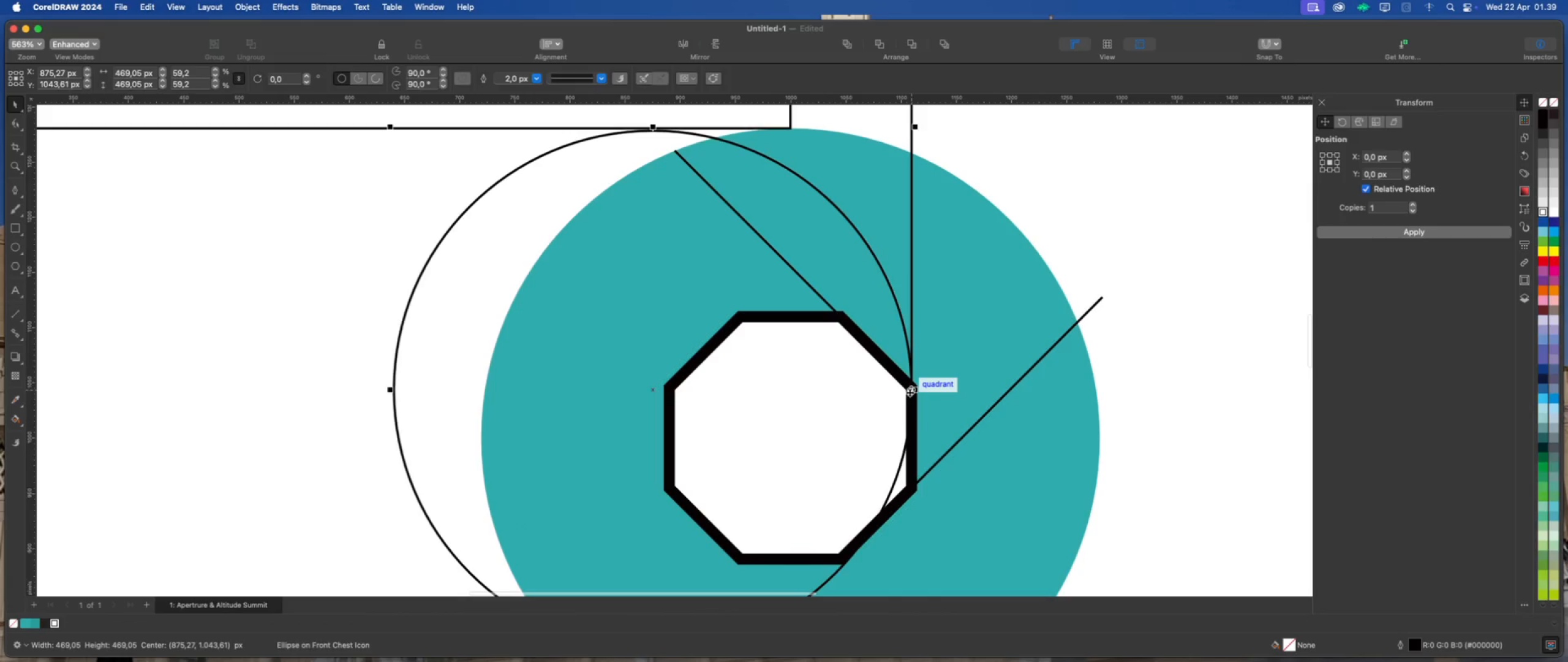 
left_click_drag(start_coordinate=[910, 392], to_coordinate=[909, 386])
 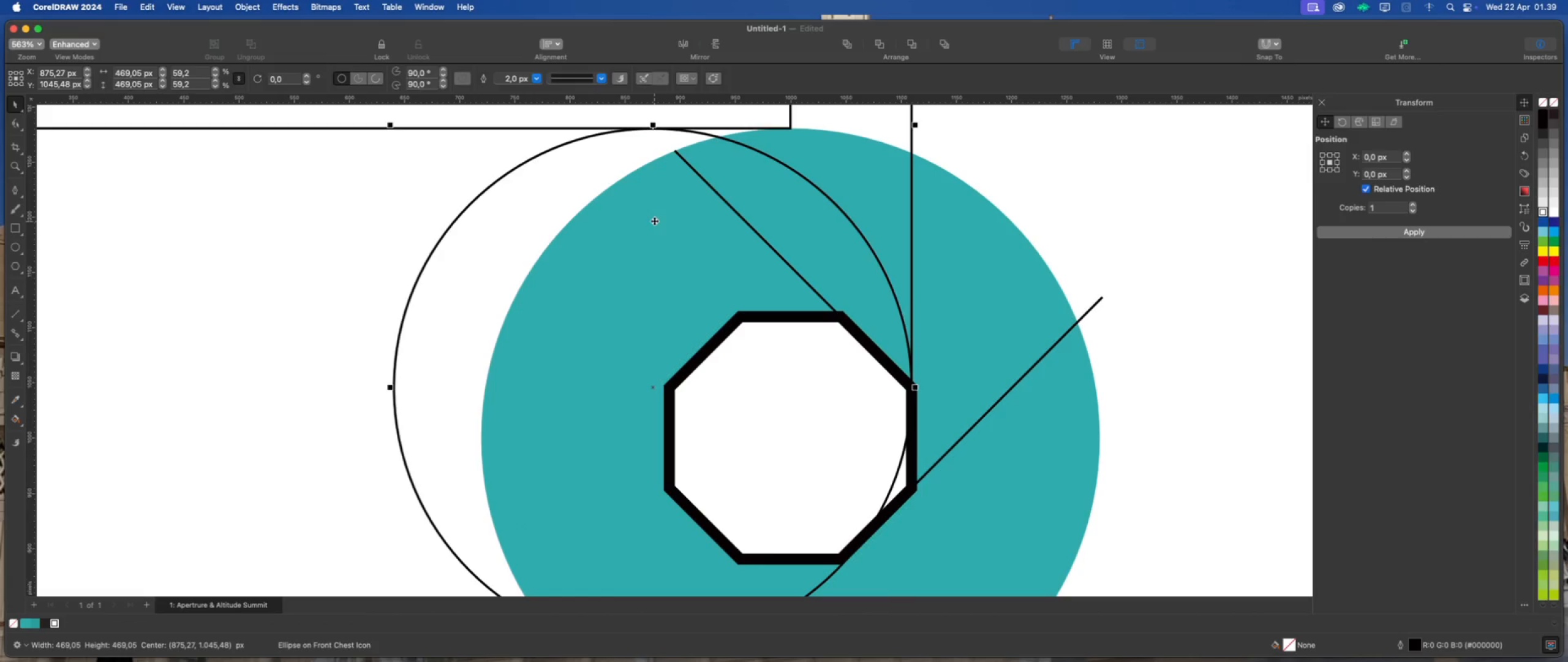 
scroll: coordinate [650, 223], scroll_direction: down, amount: 2.0
 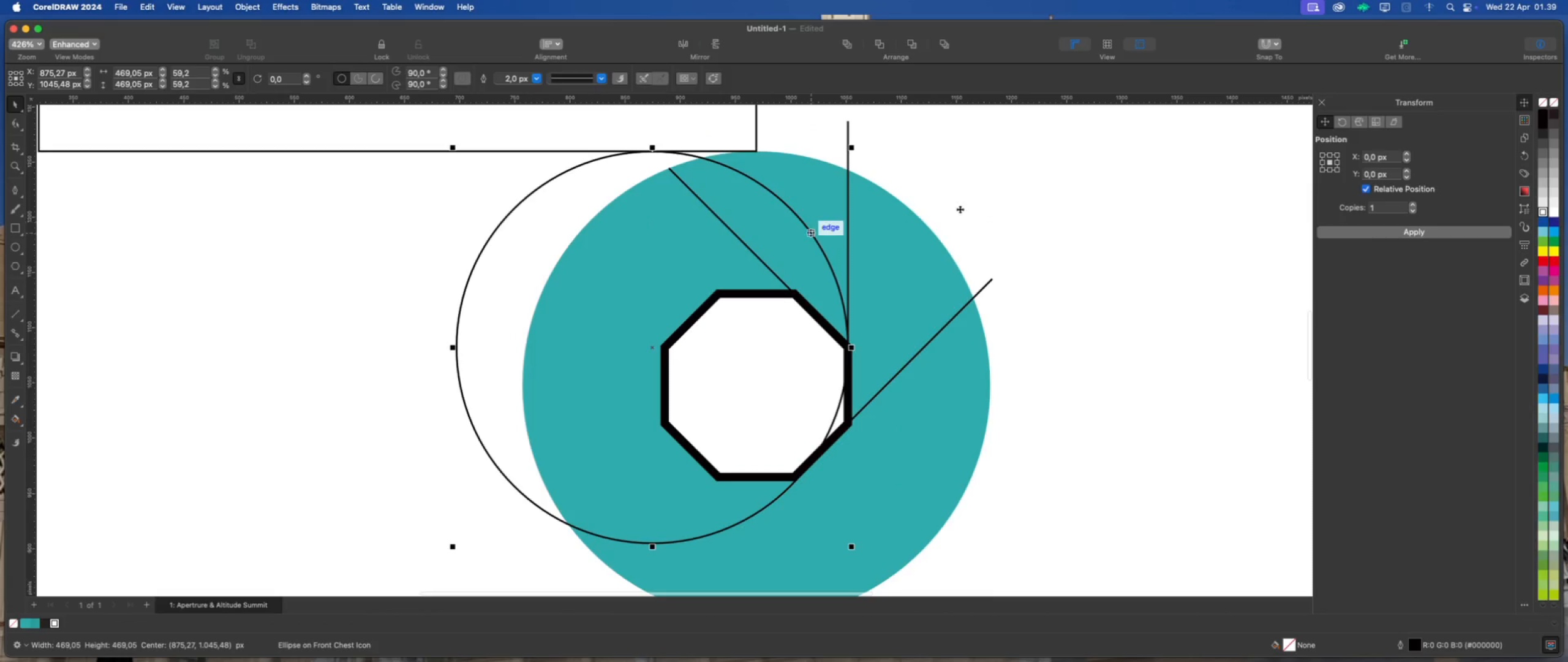 
left_click([978, 200])
 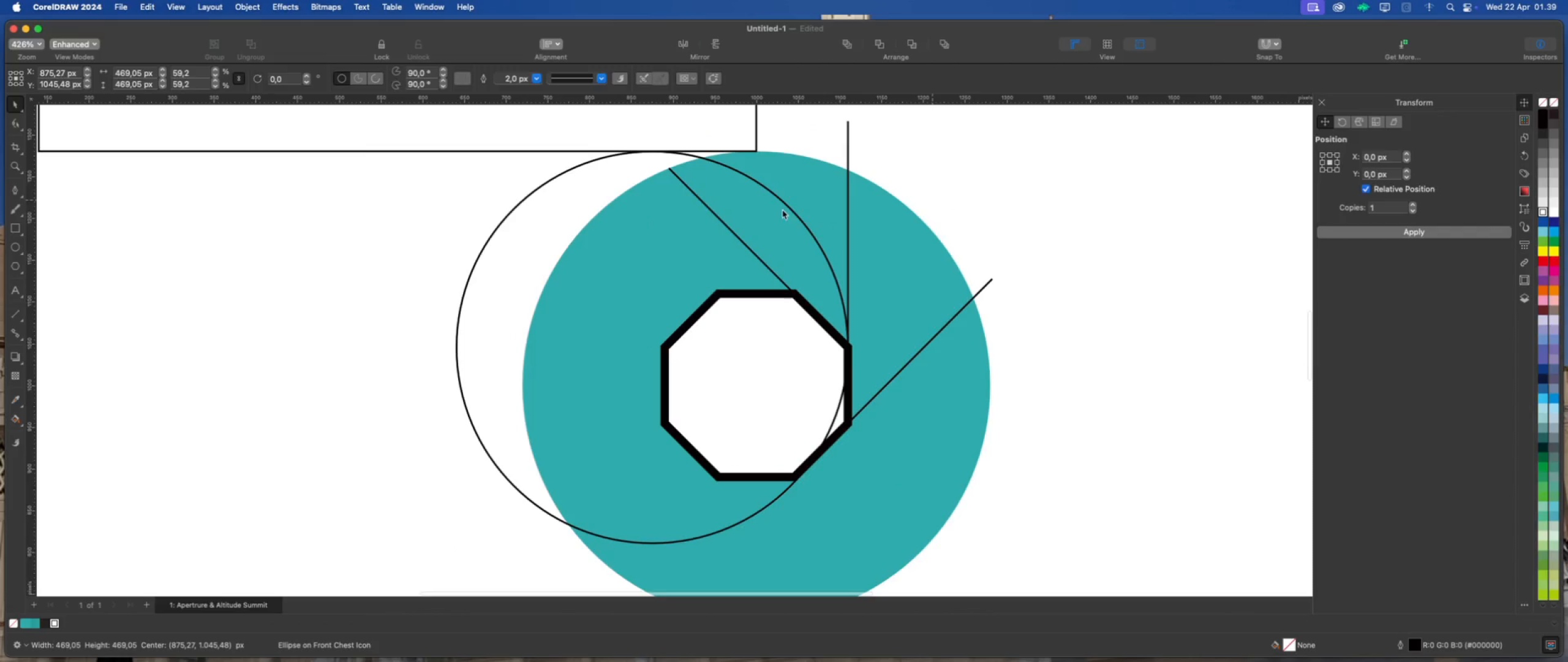 
scroll: coordinate [673, 173], scroll_direction: down, amount: 1.0
 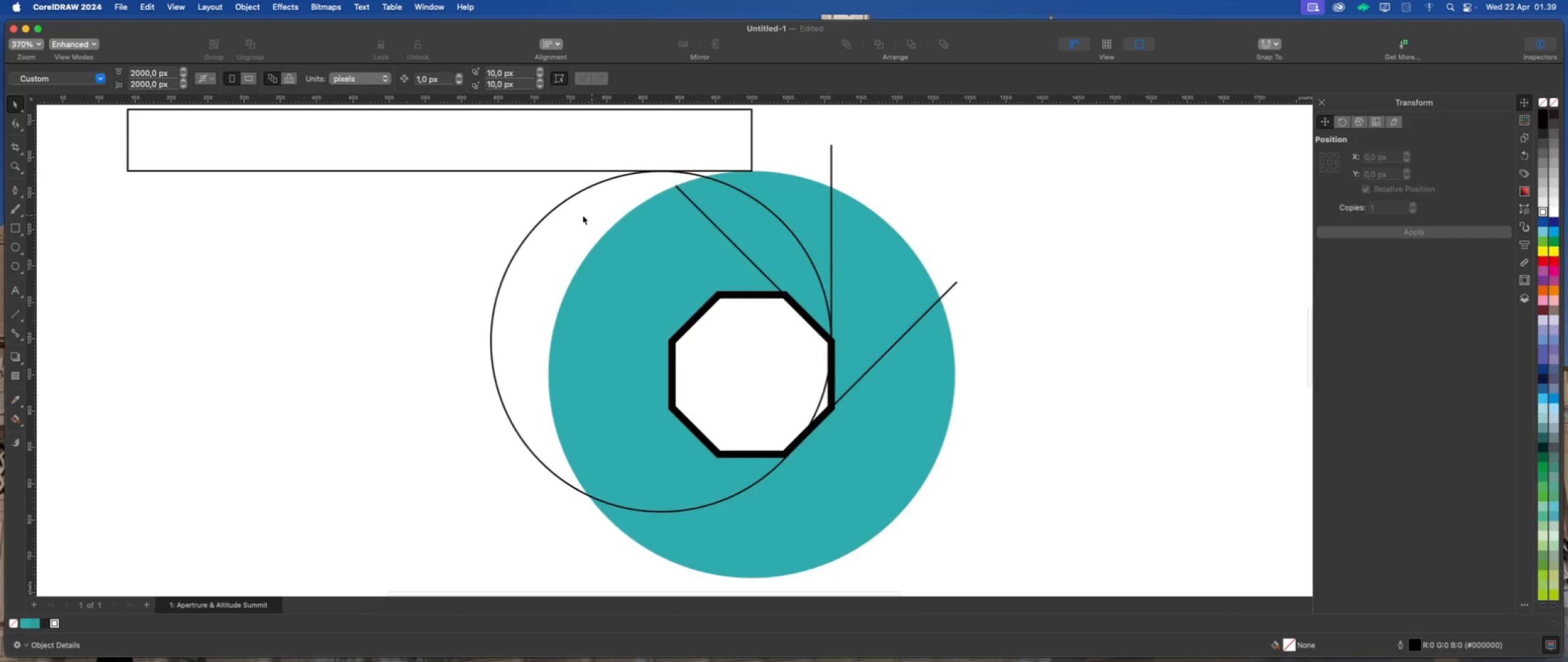 
left_click([582, 215])
 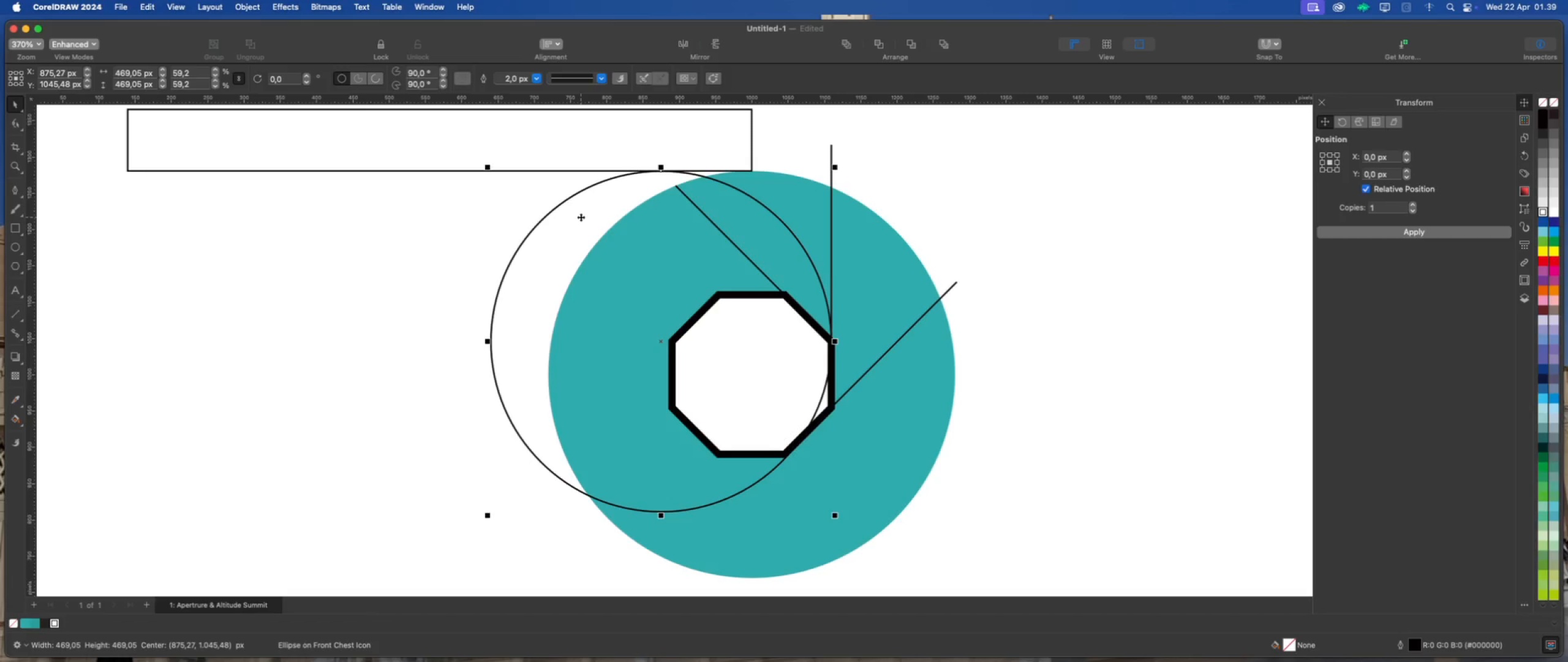 
left_click([581, 217])
 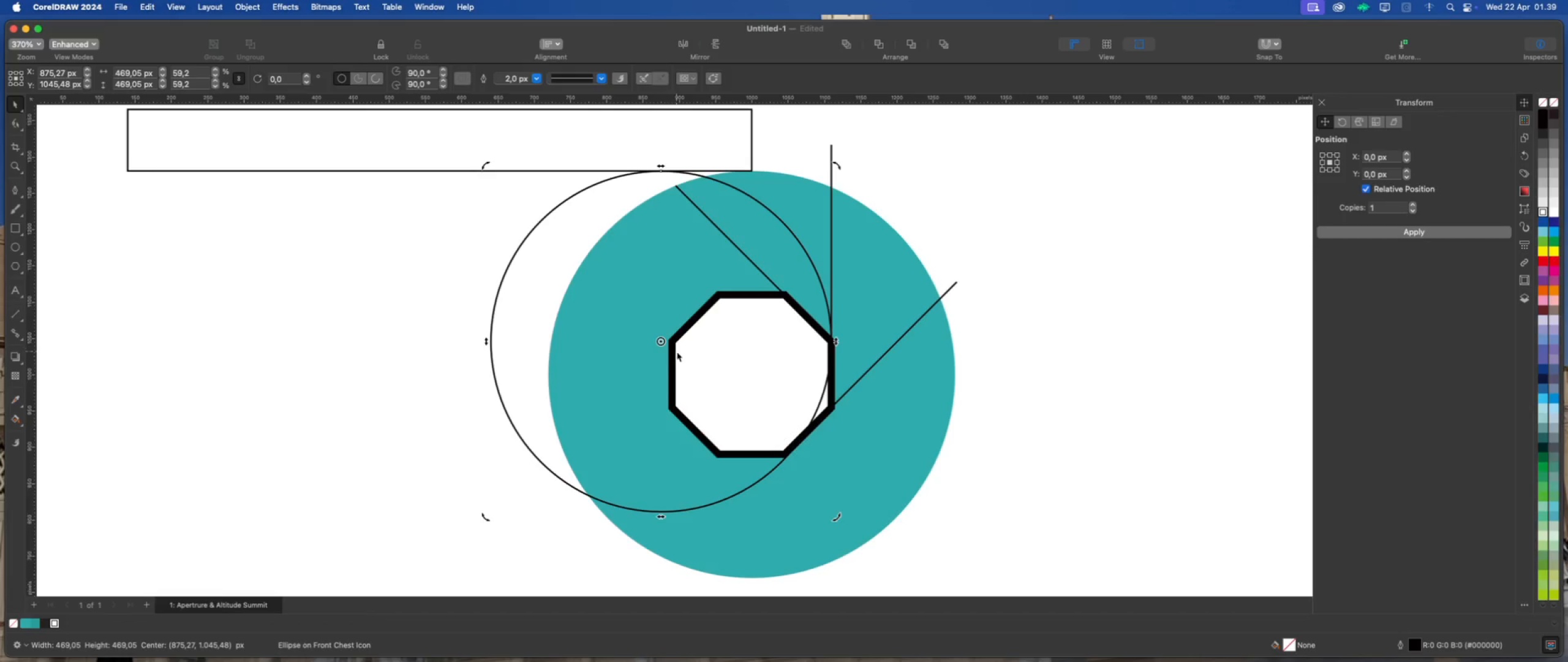 
left_click_drag(start_coordinate=[661, 342], to_coordinate=[831, 343])
 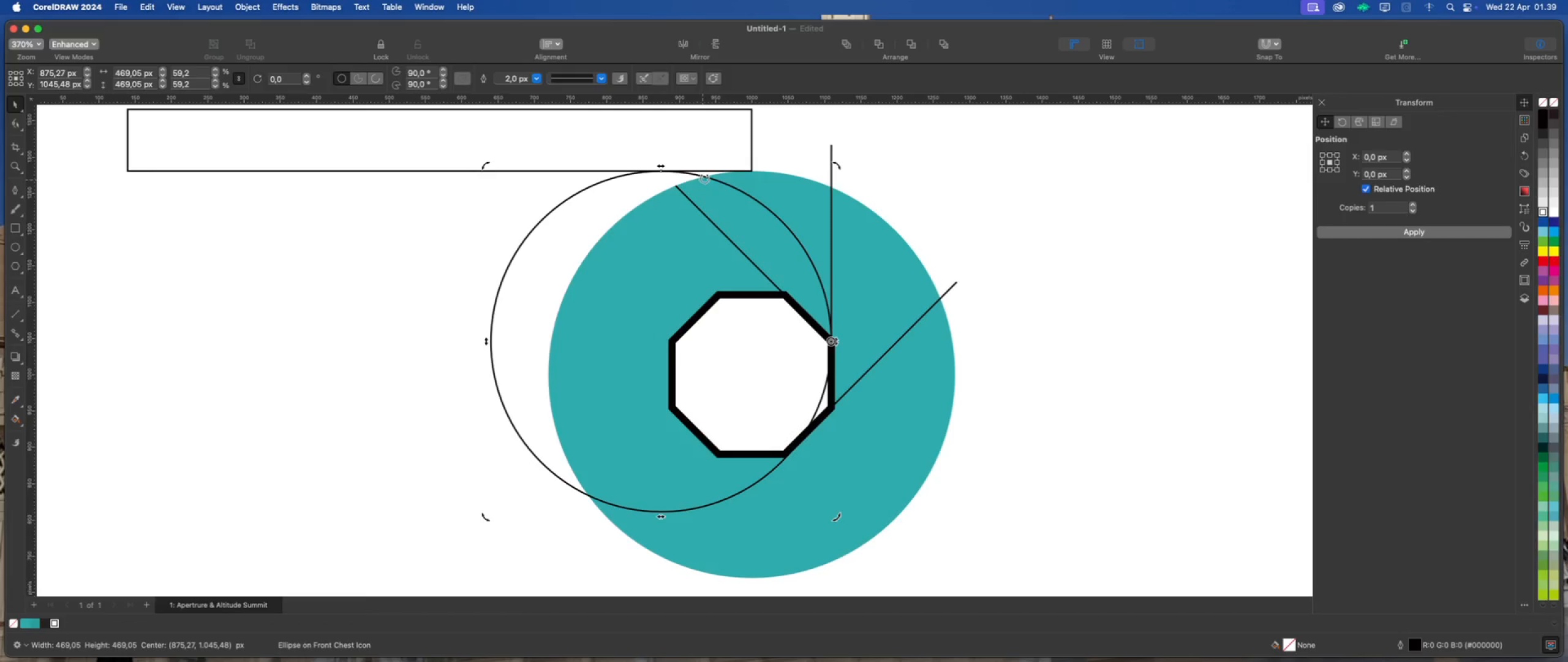 
left_click_drag(start_coordinate=[705, 178], to_coordinate=[680, 178])
 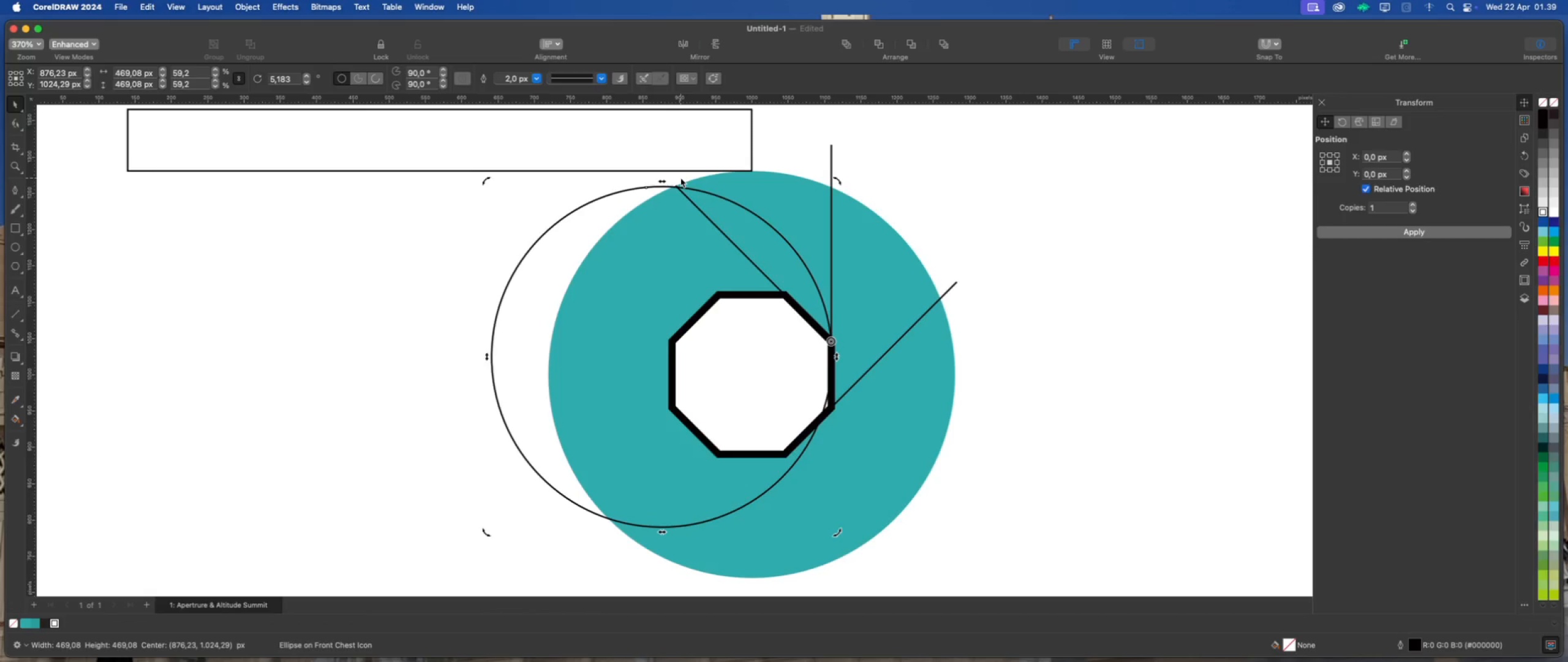 
key(Delete)
 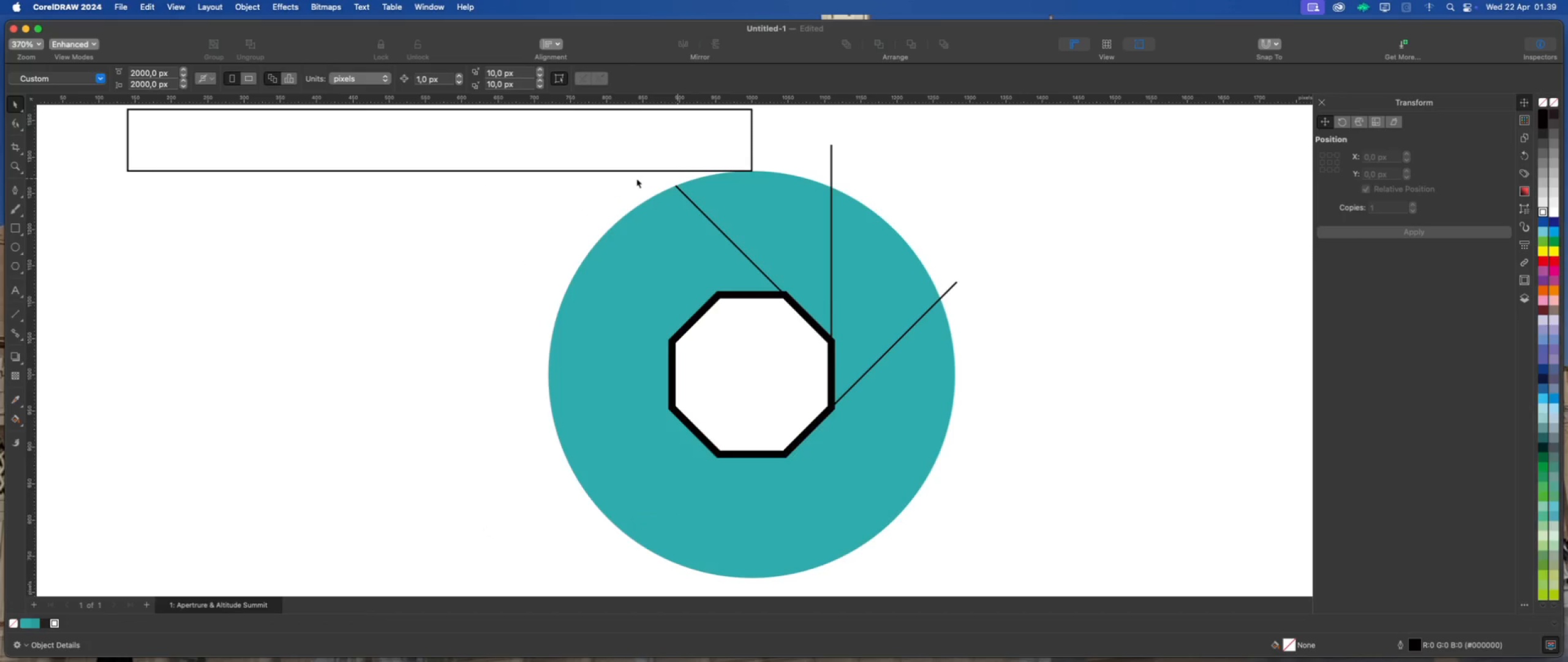 
left_click([560, 146])
 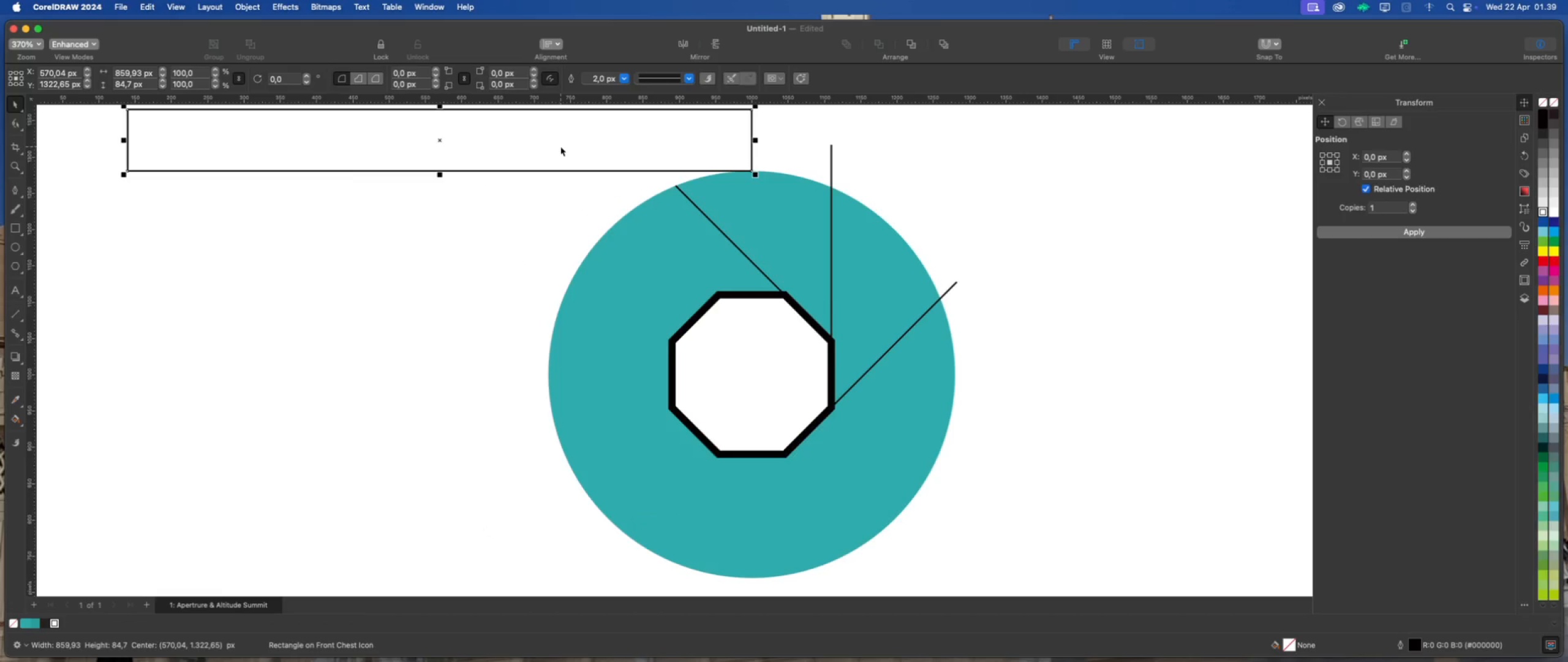 
key(Delete)
 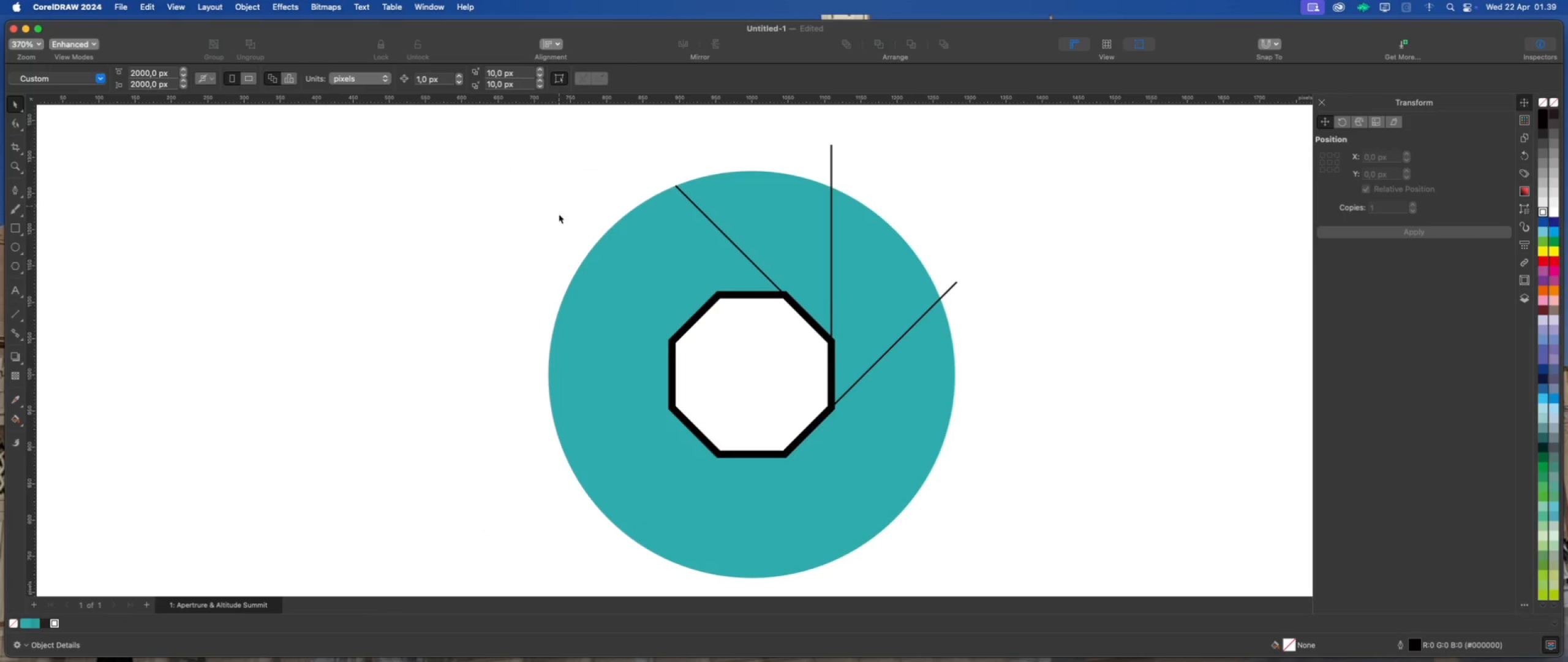 
left_click([854, 203])
 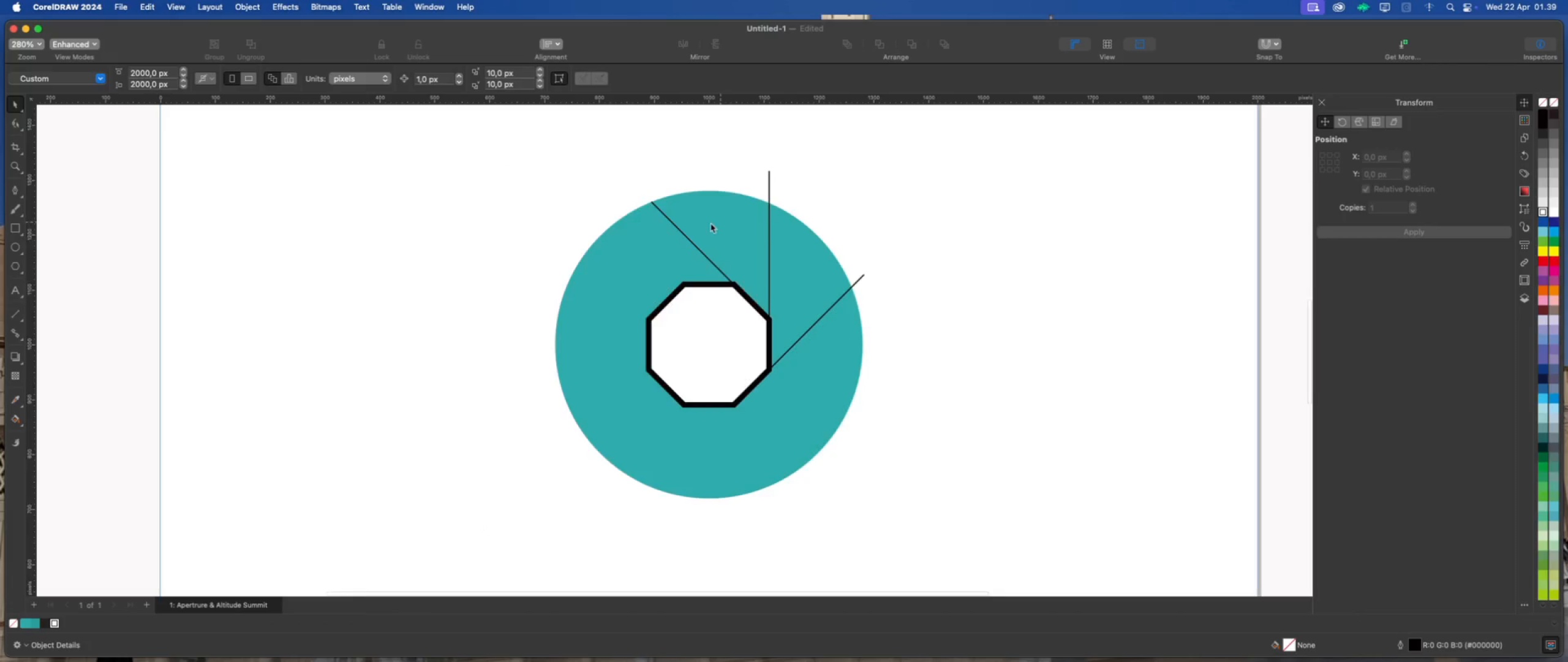 
scroll: coordinate [579, 253], scroll_direction: down, amount: 2.0
 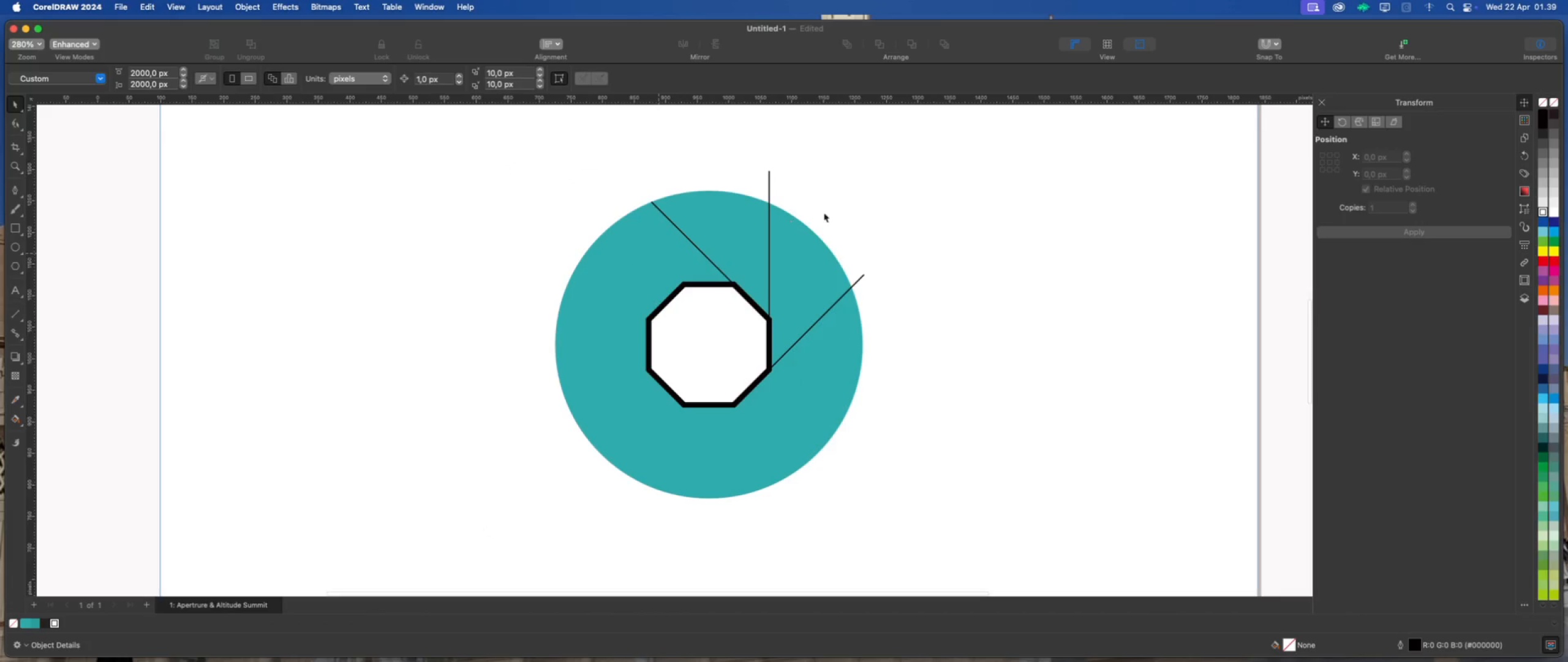 
scroll: coordinate [686, 226], scroll_direction: up, amount: 4.0
 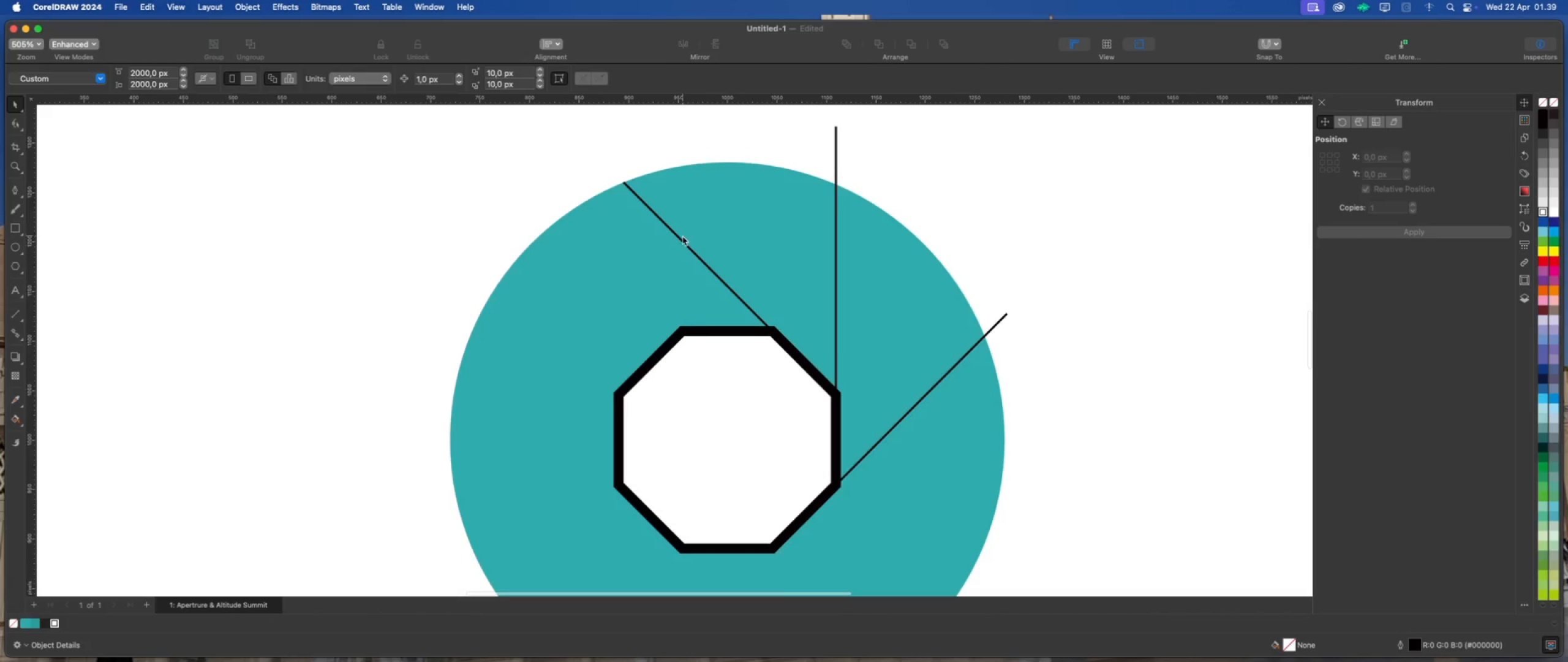 
left_click([680, 239])
 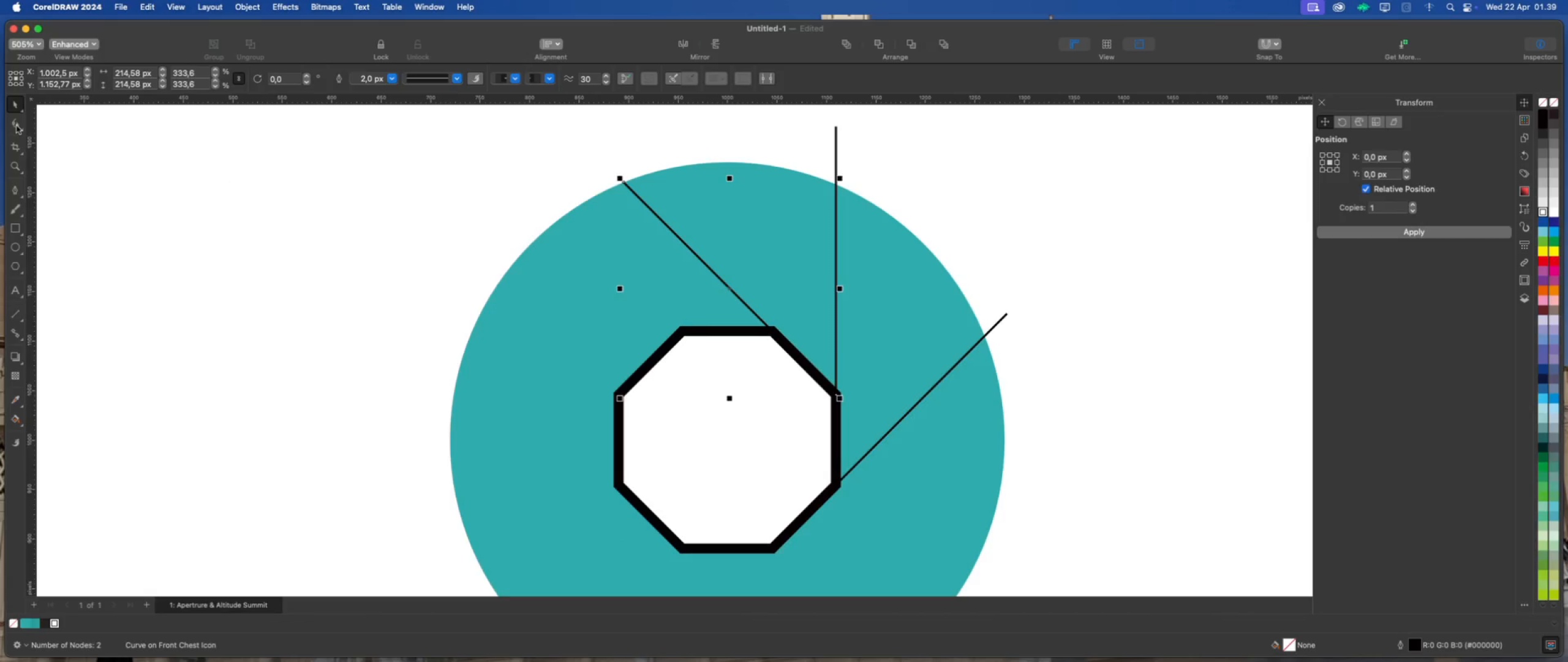 
scroll: coordinate [585, 150], scroll_direction: down, amount: 4.0
 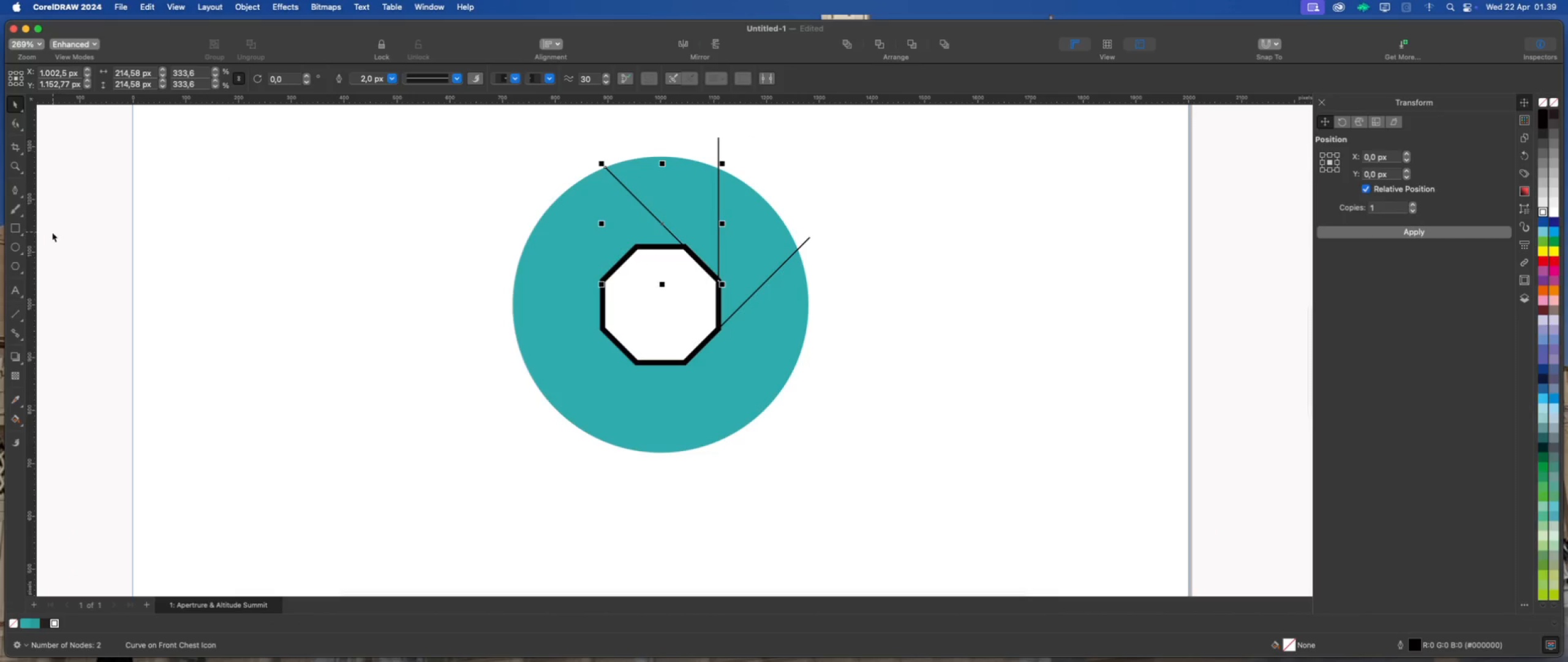 
left_click([14, 249])
 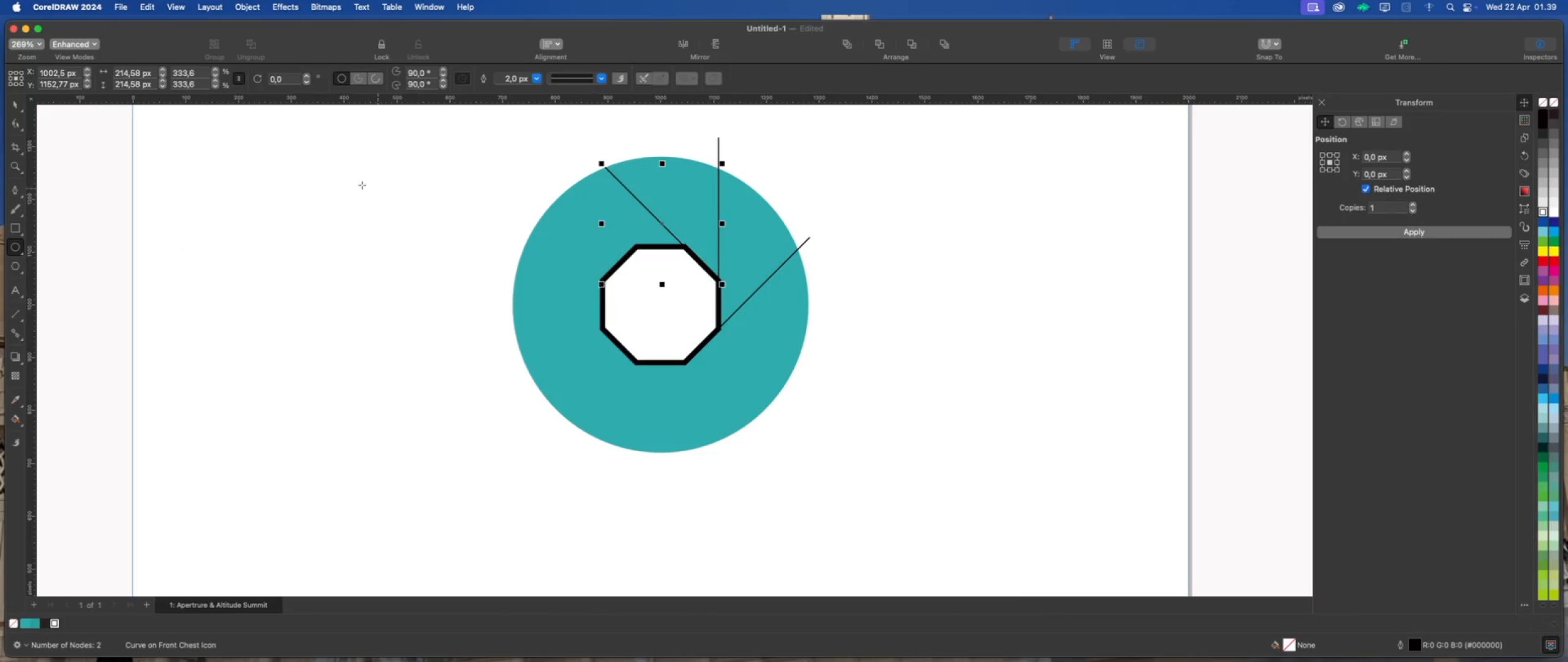 
left_click_drag(start_coordinate=[337, 177], to_coordinate=[625, 479])
 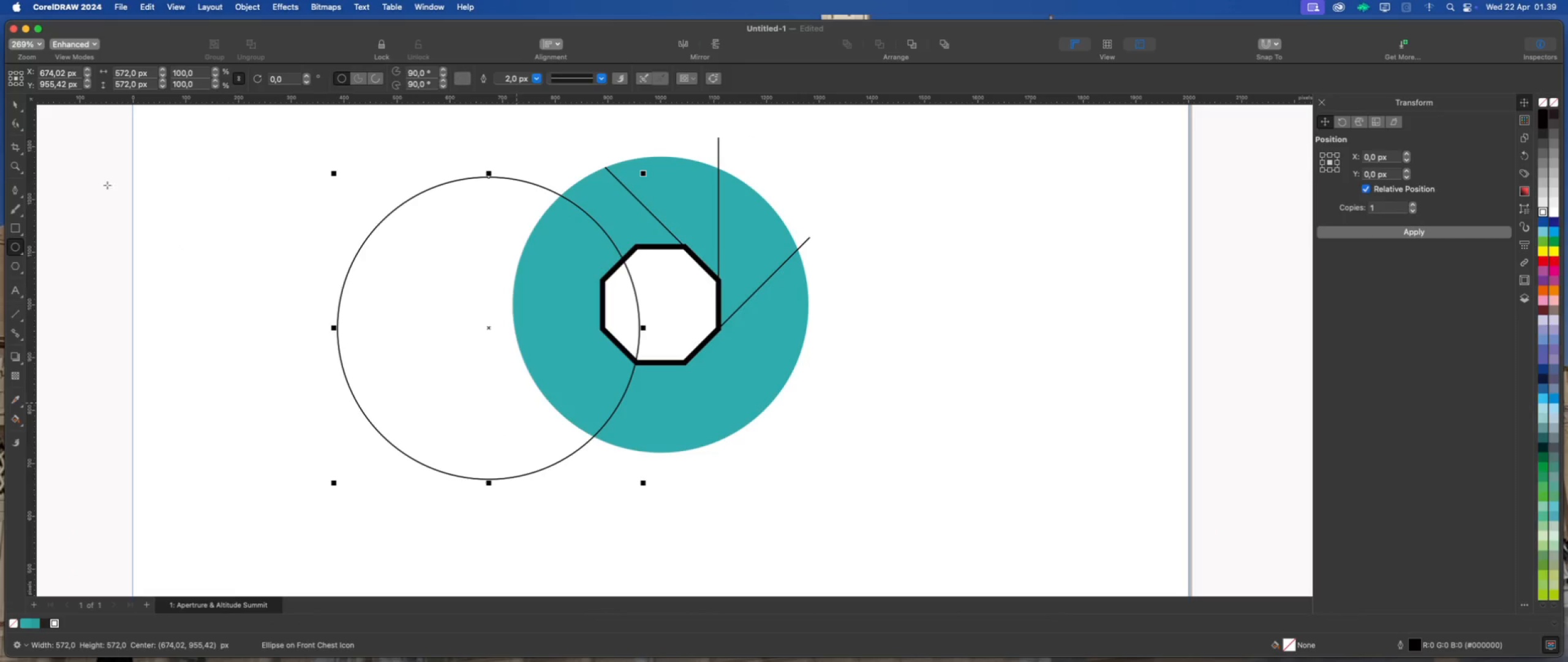 
hold_key(key=CommandLeft, duration=1.31)
 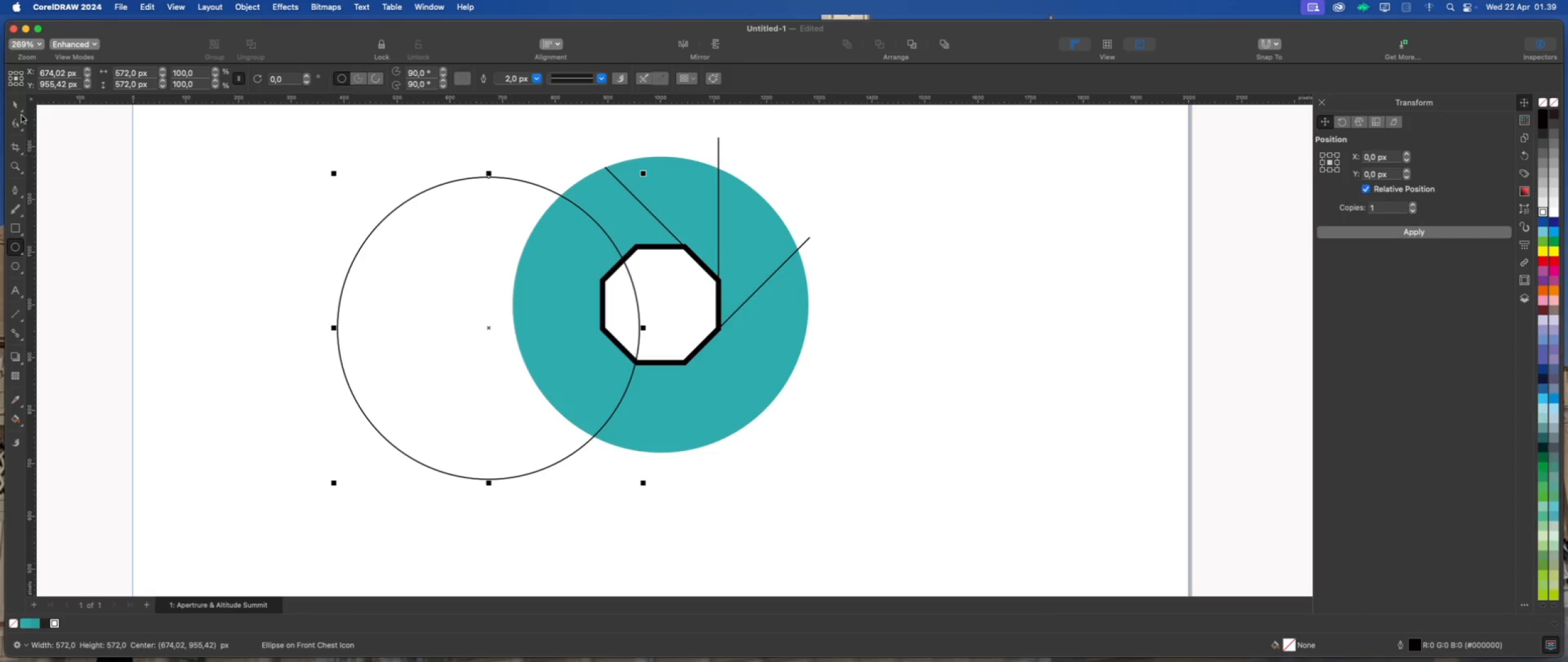 
left_click([12, 97])
 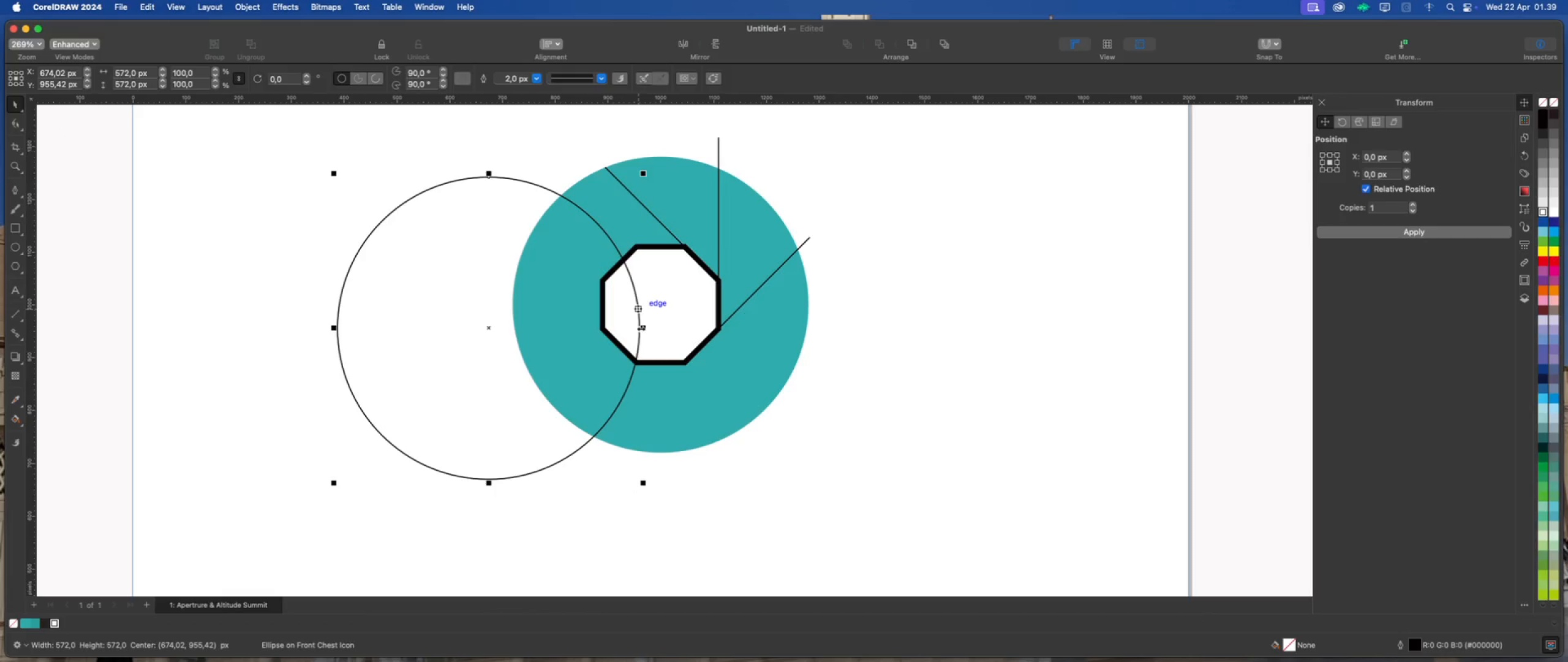 
left_click_drag(start_coordinate=[640, 328], to_coordinate=[718, 280])
 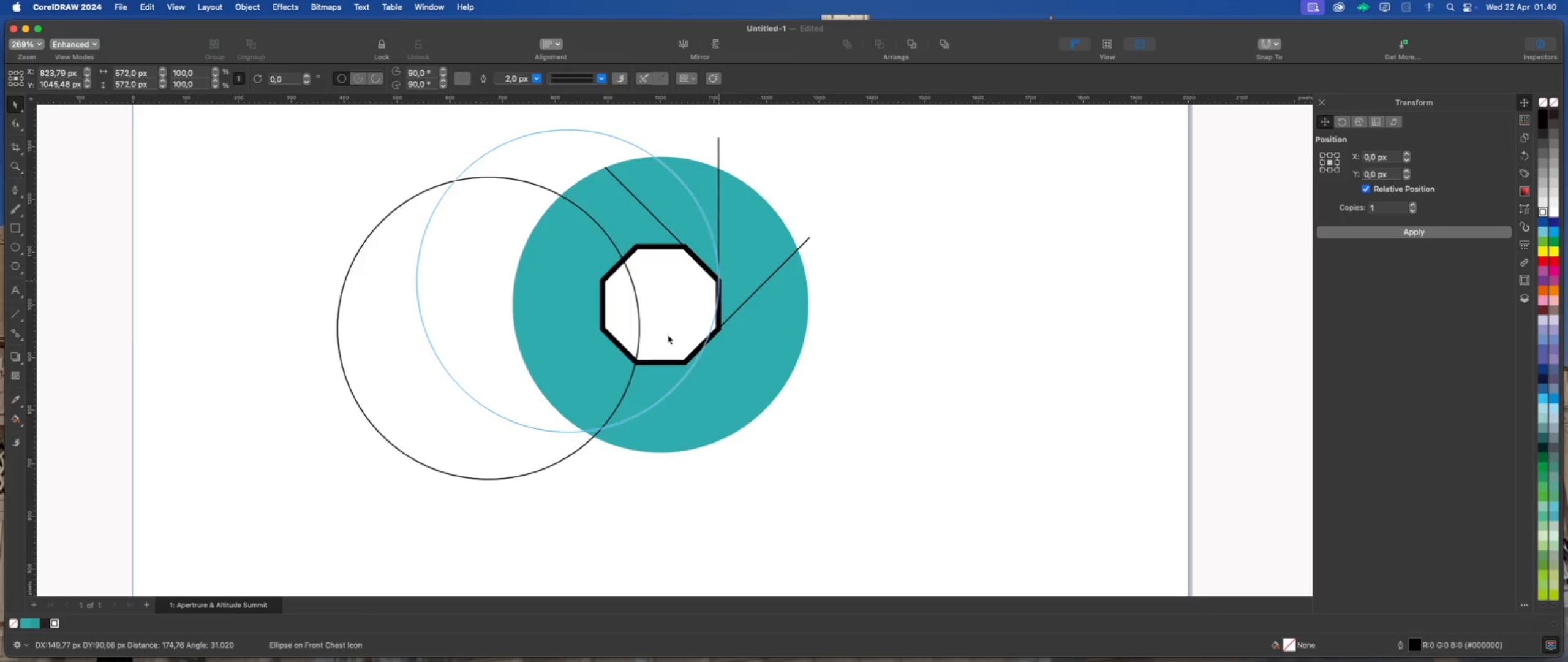 
scroll: coordinate [575, 191], scroll_direction: none, amount: 0.0
 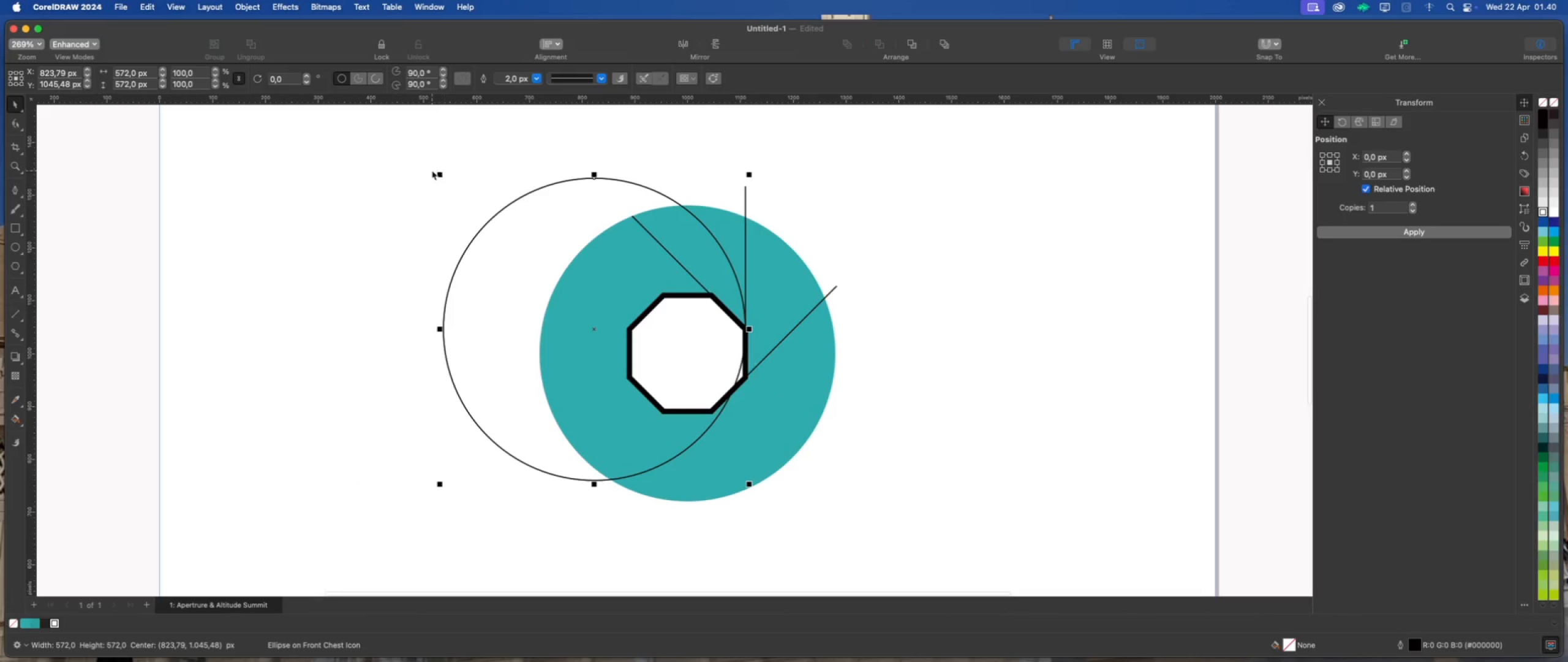 
left_click_drag(start_coordinate=[437, 171], to_coordinate=[451, 238])
 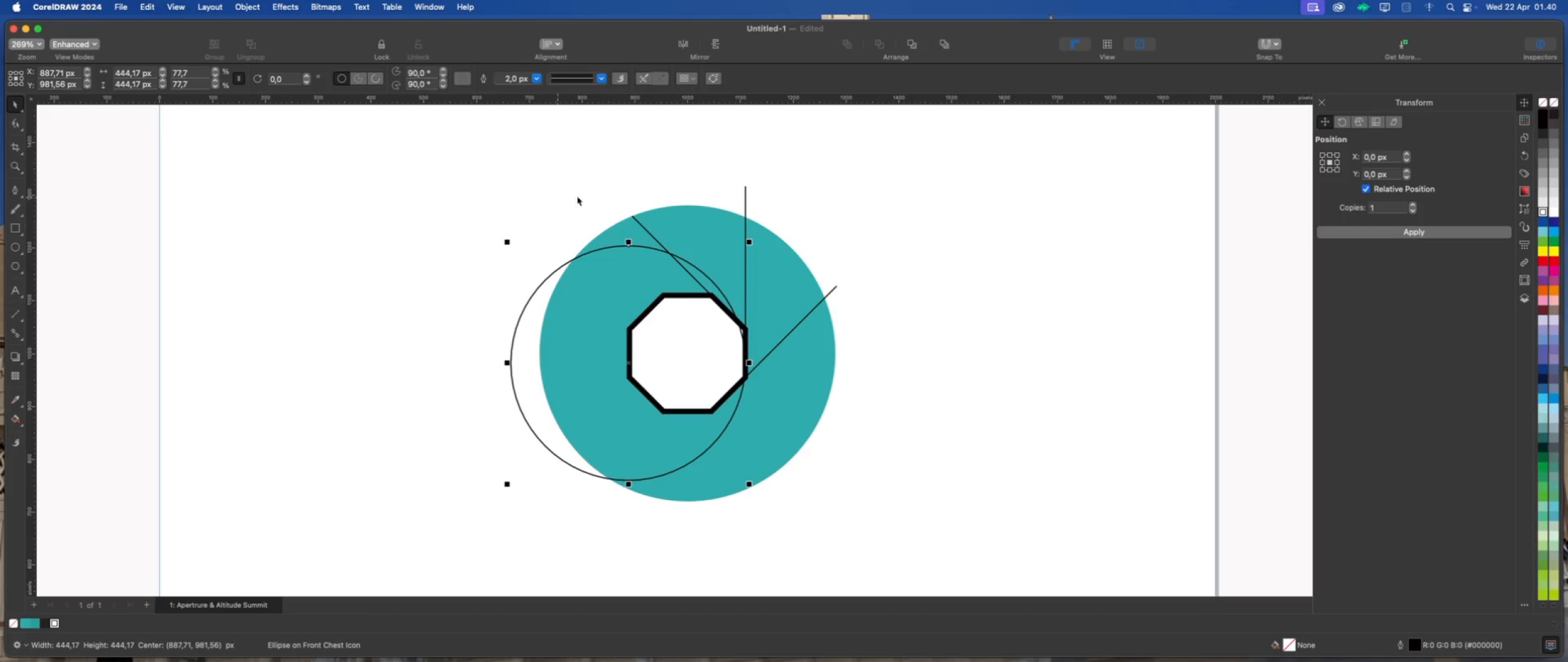 
scroll: coordinate [523, 218], scroll_direction: down, amount: 6.0
 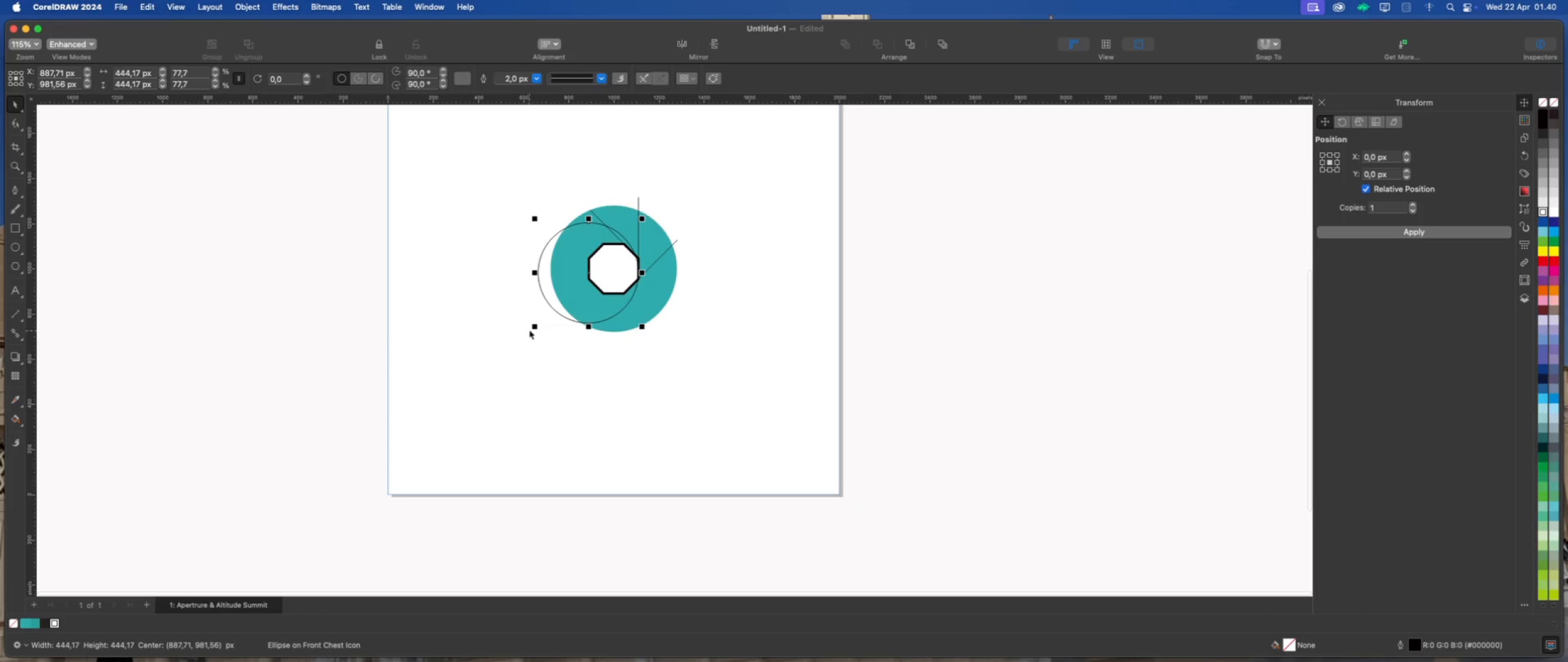 
left_click_drag(start_coordinate=[530, 327], to_coordinate=[421, 441])
 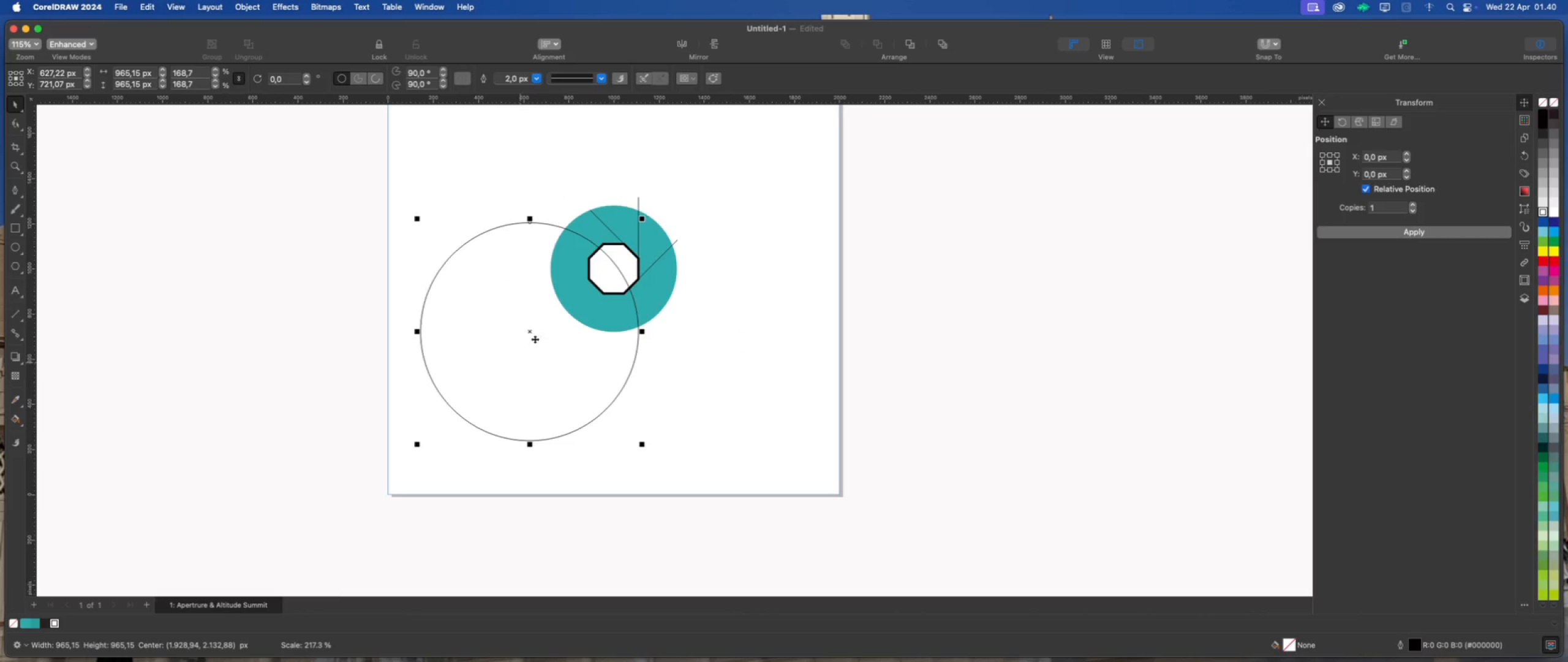 
left_click_drag(start_coordinate=[546, 323], to_coordinate=[564, 280])
 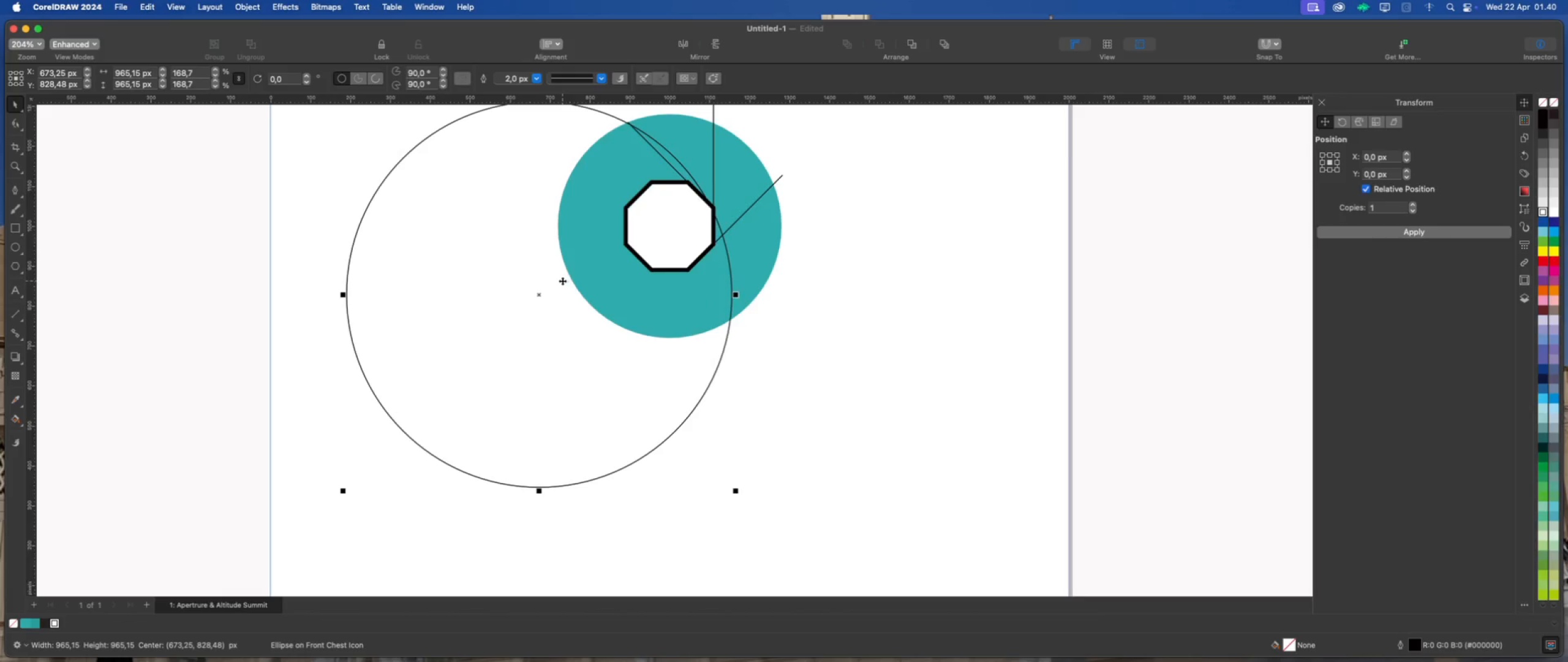 
scroll: coordinate [541, 324], scroll_direction: up, amount: 4.0
 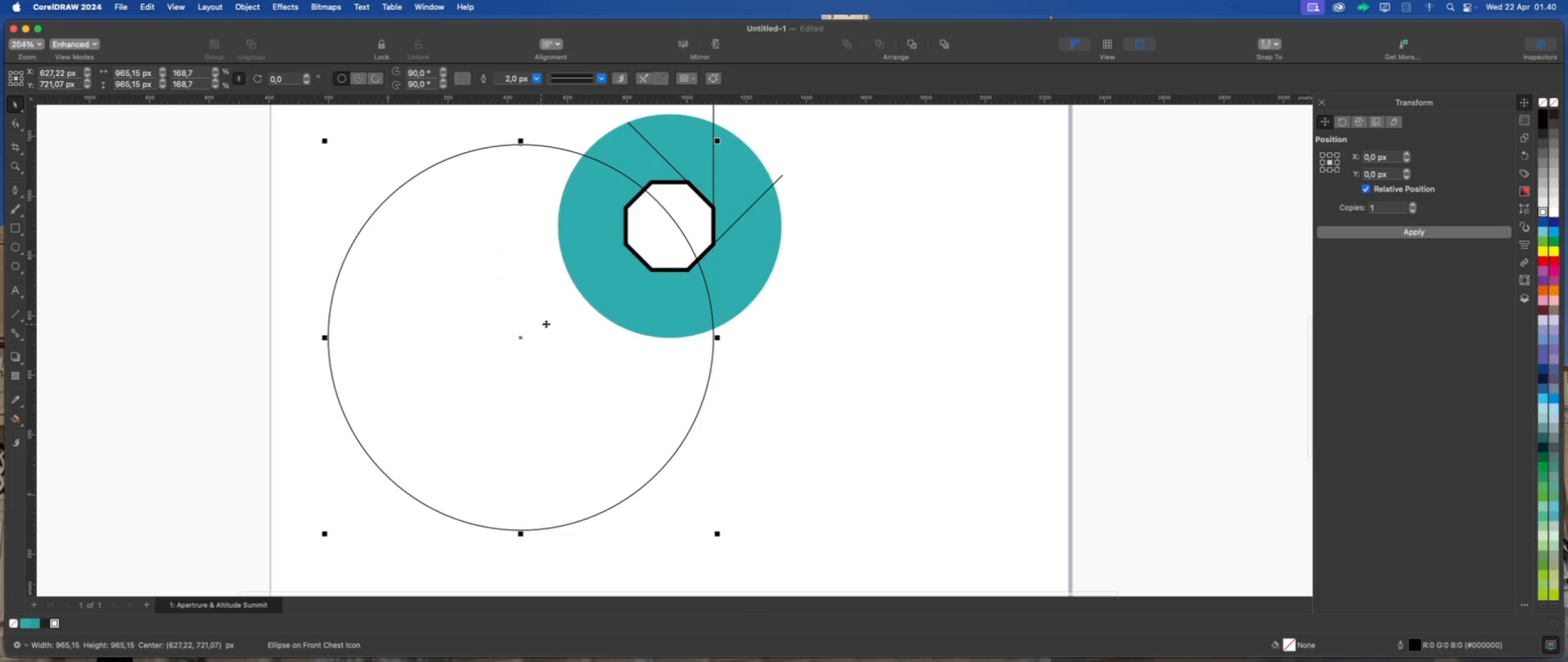 
scroll: coordinate [562, 281], scroll_direction: down, amount: 2.0
 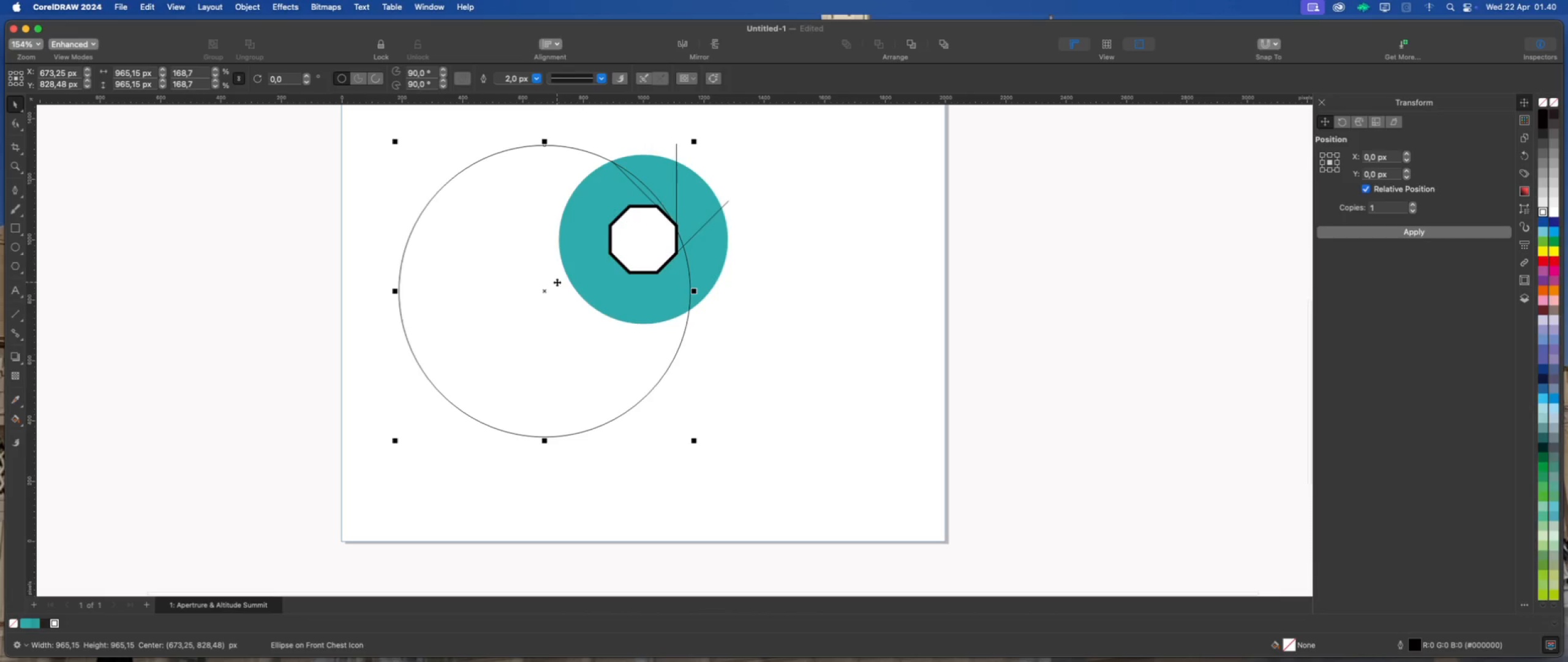 
scroll: coordinate [561, 187], scroll_direction: up, amount: 2.0
 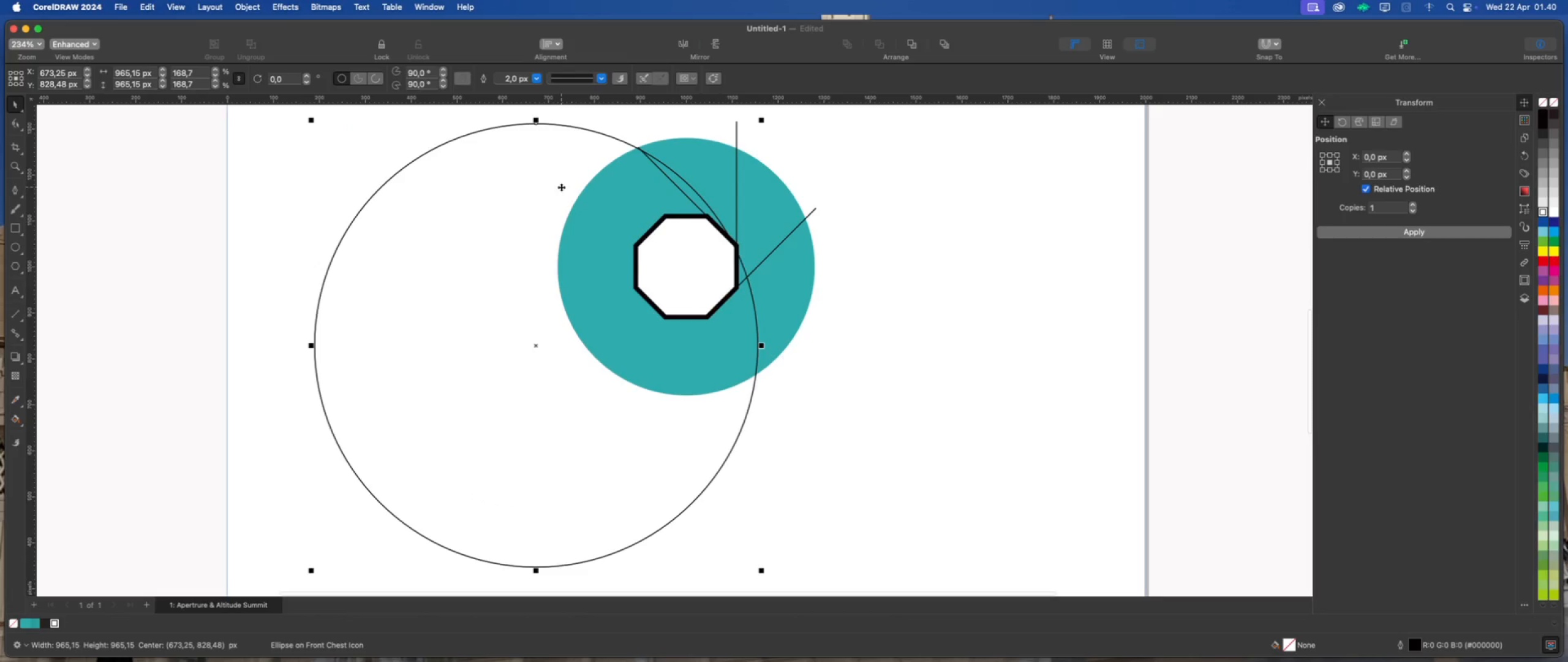 
scroll: coordinate [550, 194], scroll_direction: down, amount: 4.0
 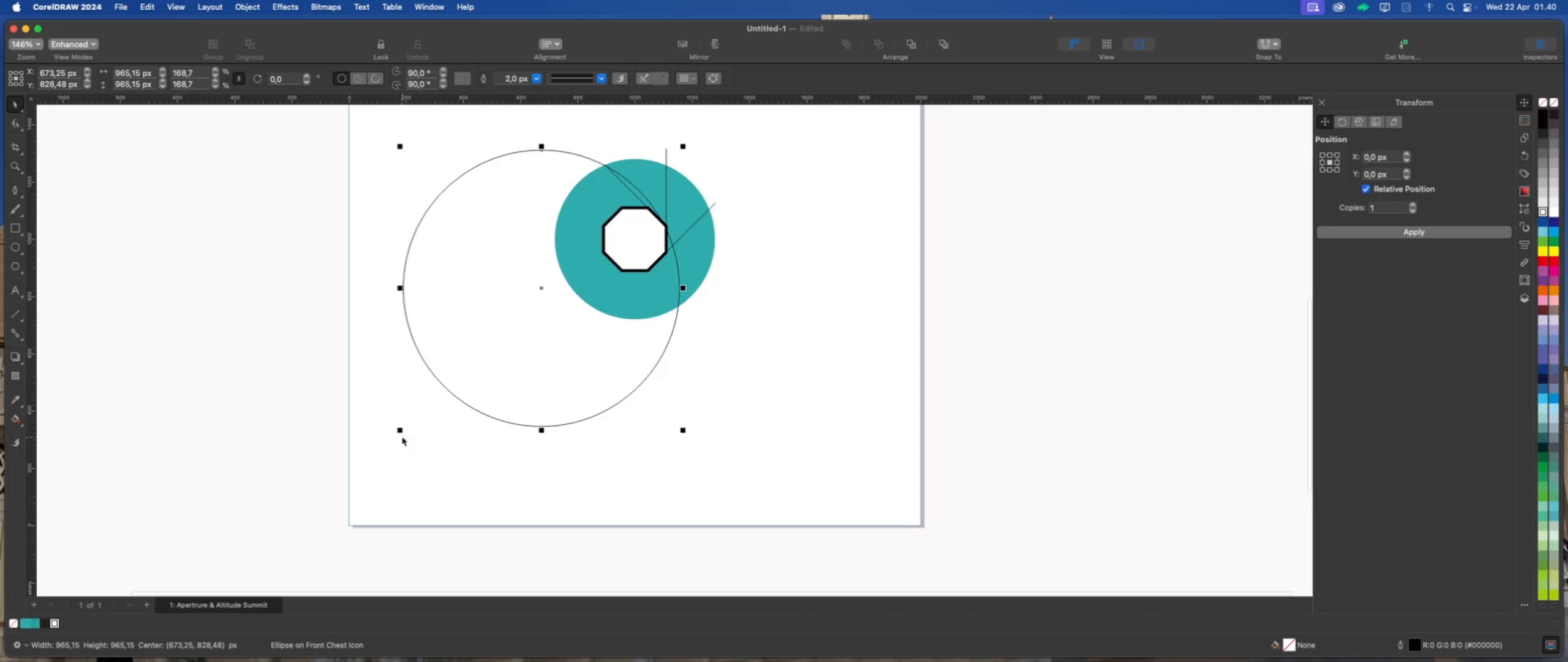 
left_click_drag(start_coordinate=[400, 432], to_coordinate=[351, 463])
 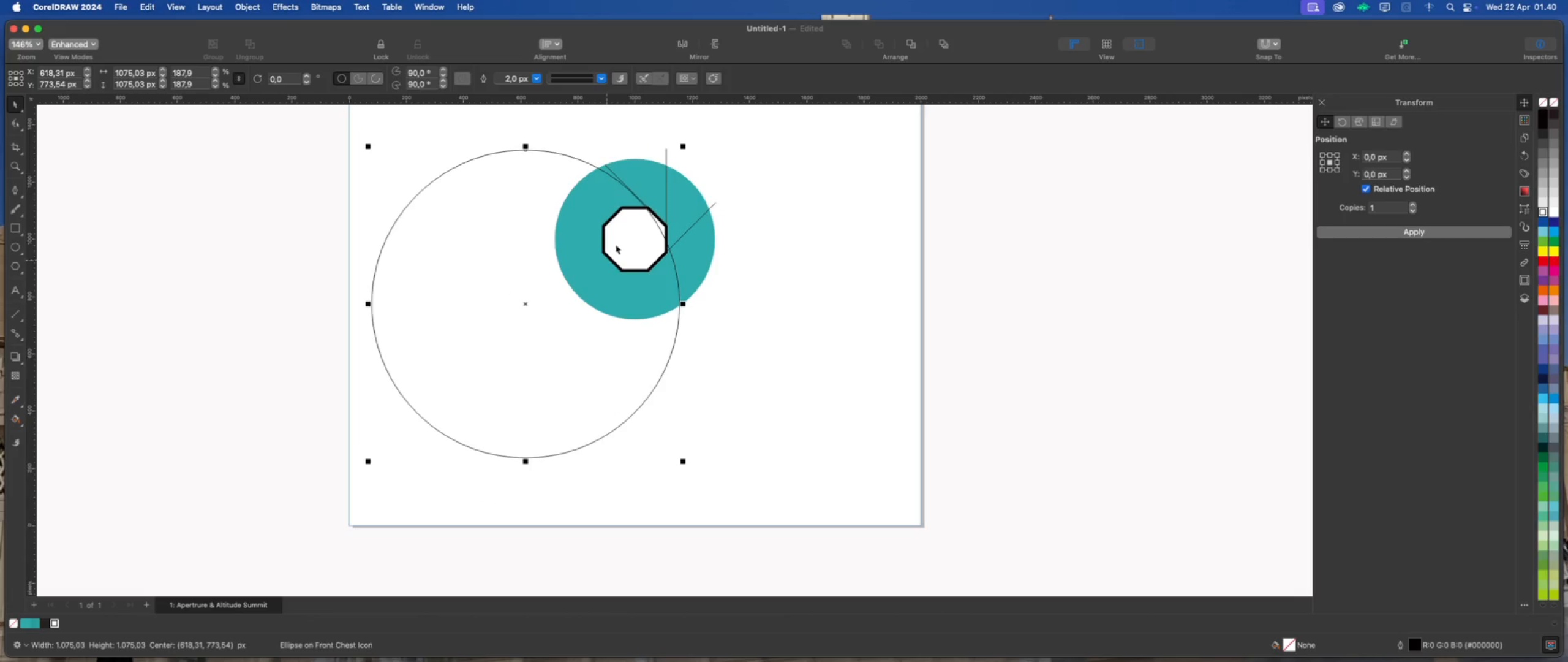 
scroll: coordinate [665, 205], scroll_direction: up, amount: 6.0
 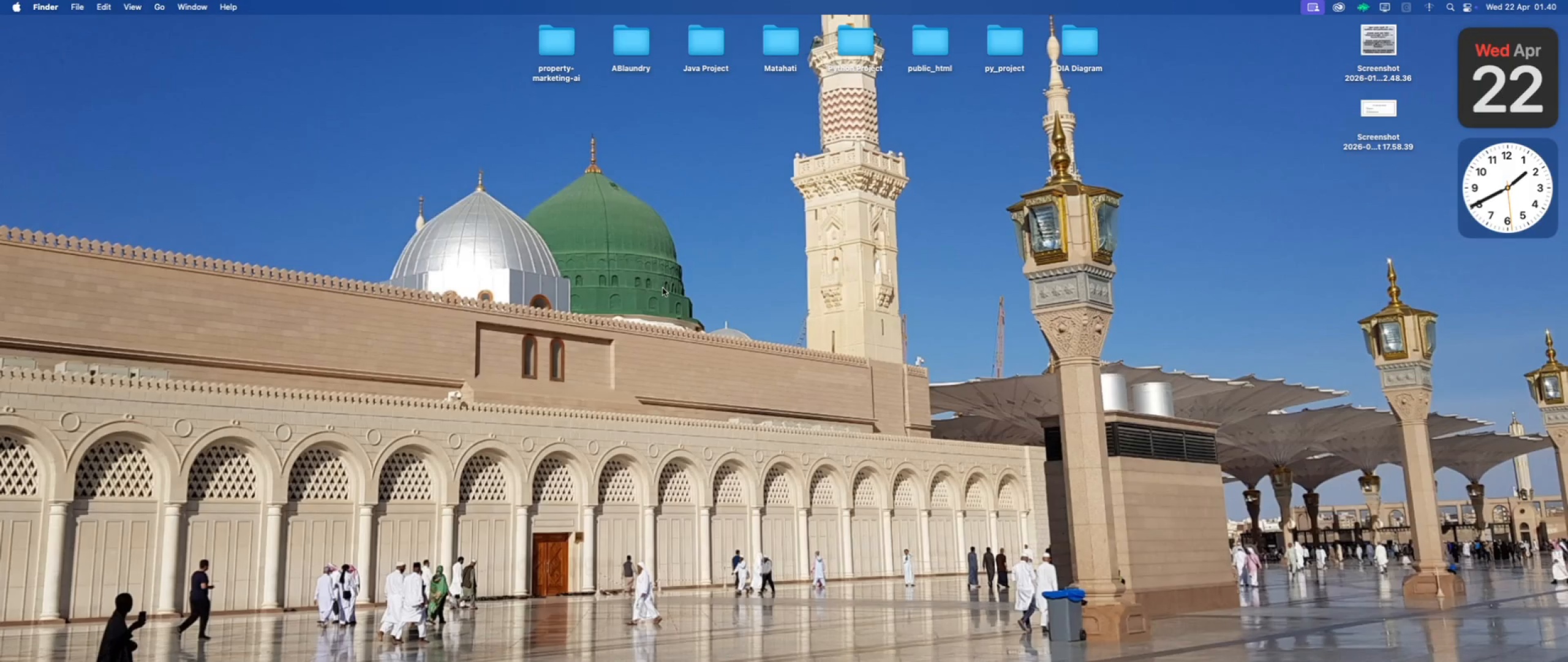 
left_click([768, 340])
 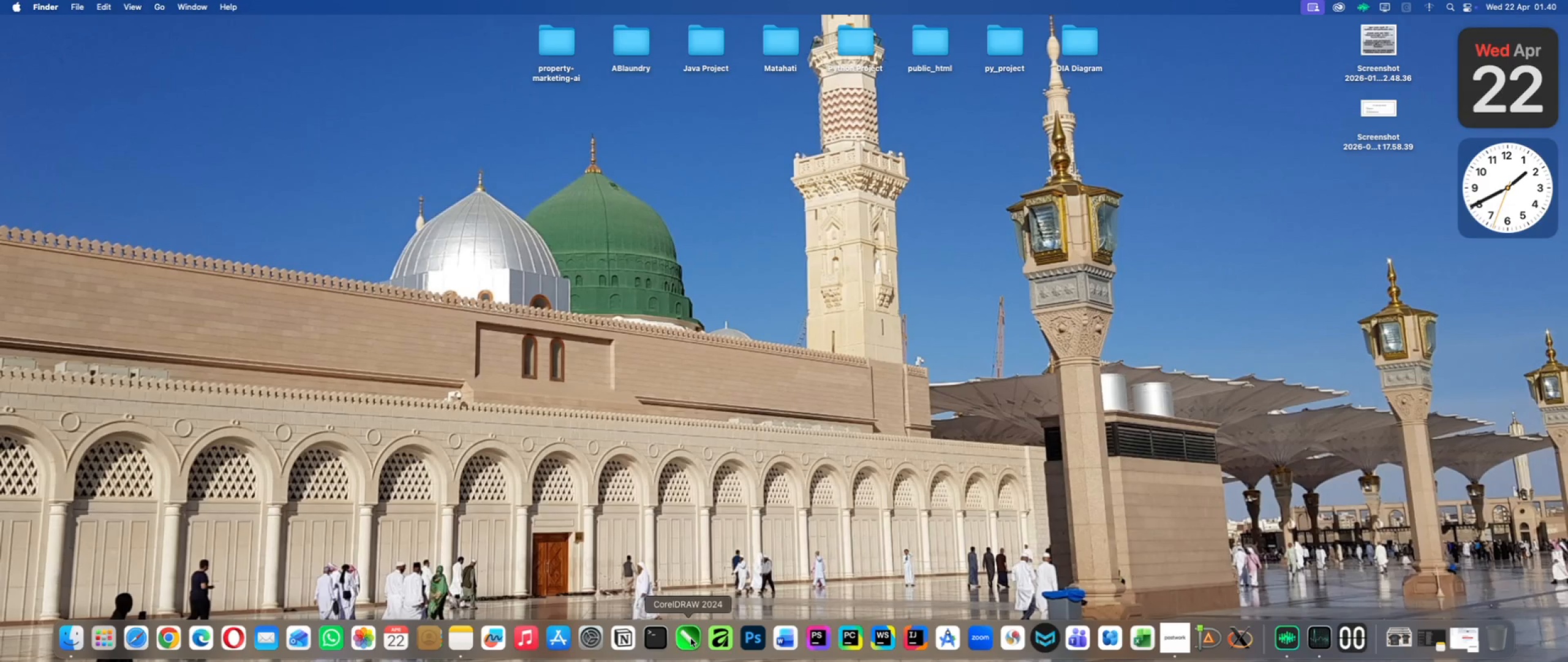 
scroll: coordinate [700, 285], scroll_direction: down, amount: 2.0
 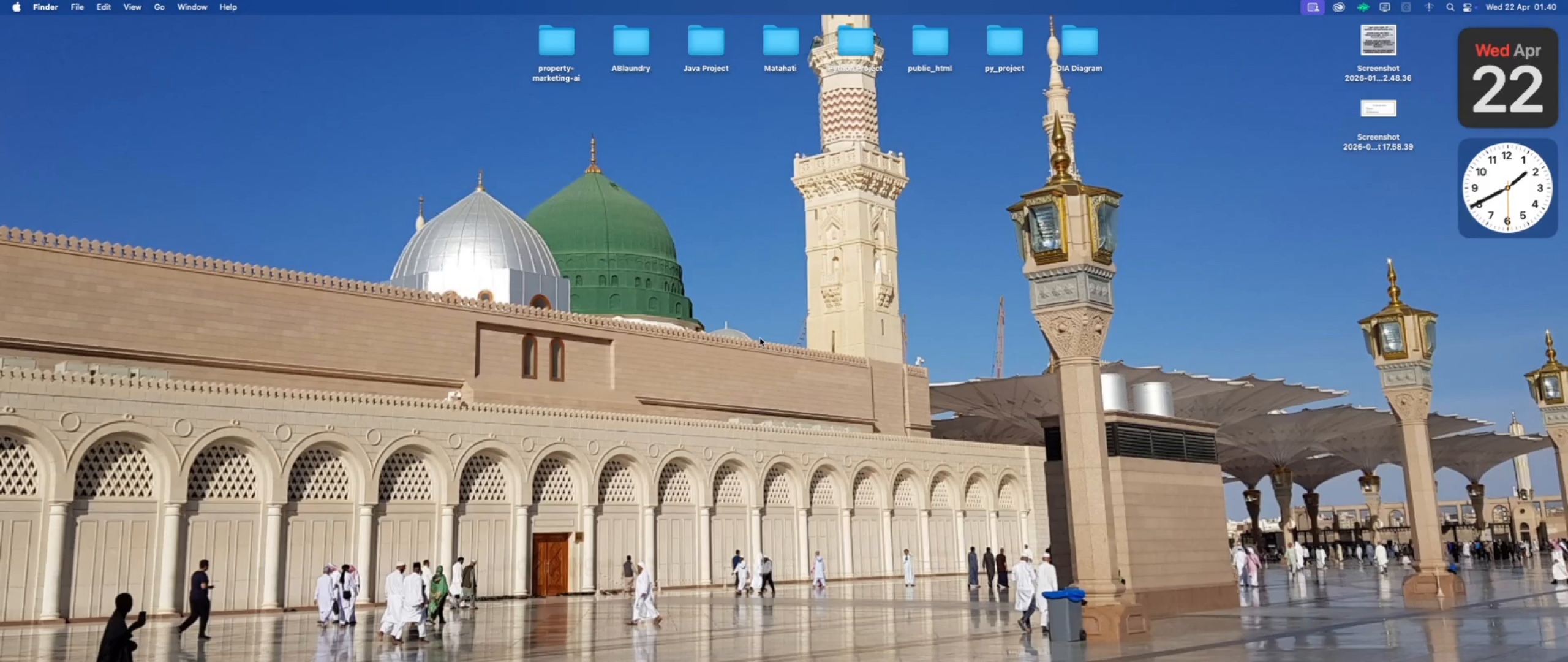 
left_click([691, 639])
 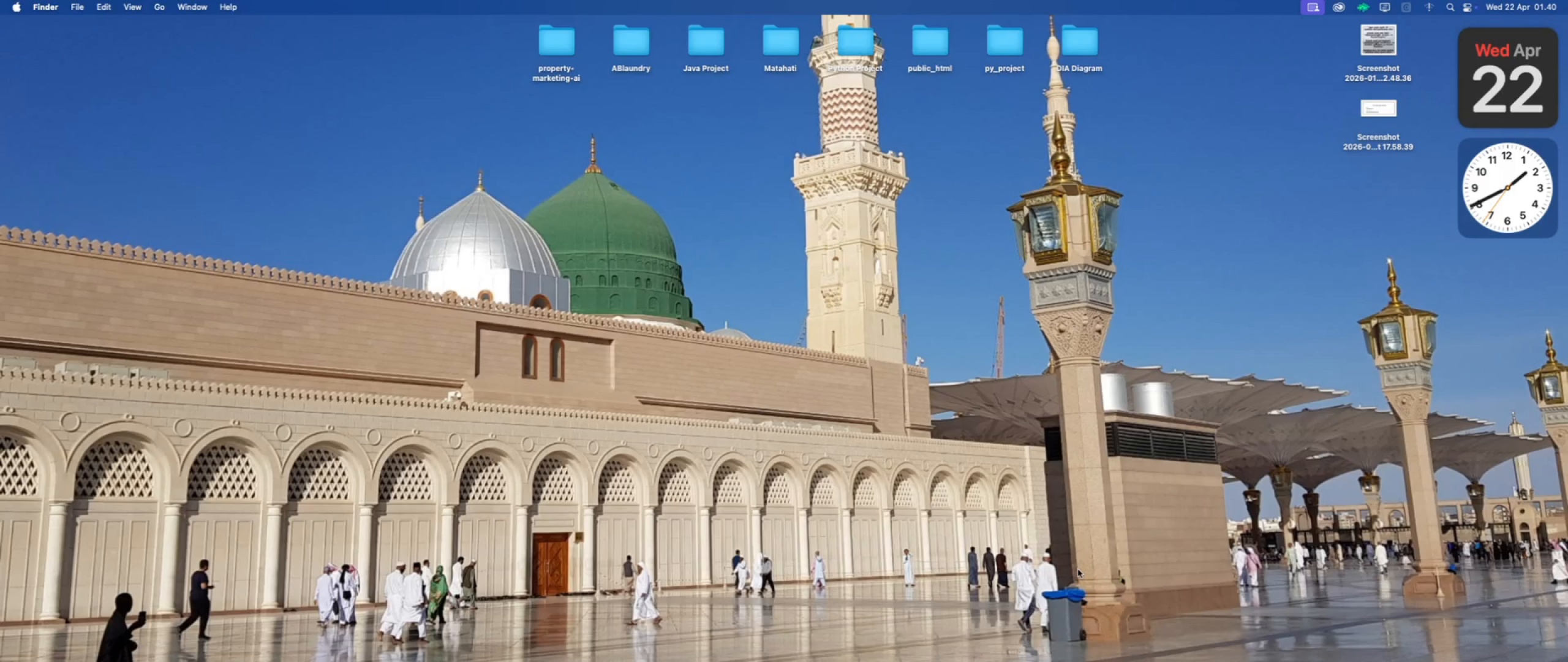 
mouse_move([1210, 656])
 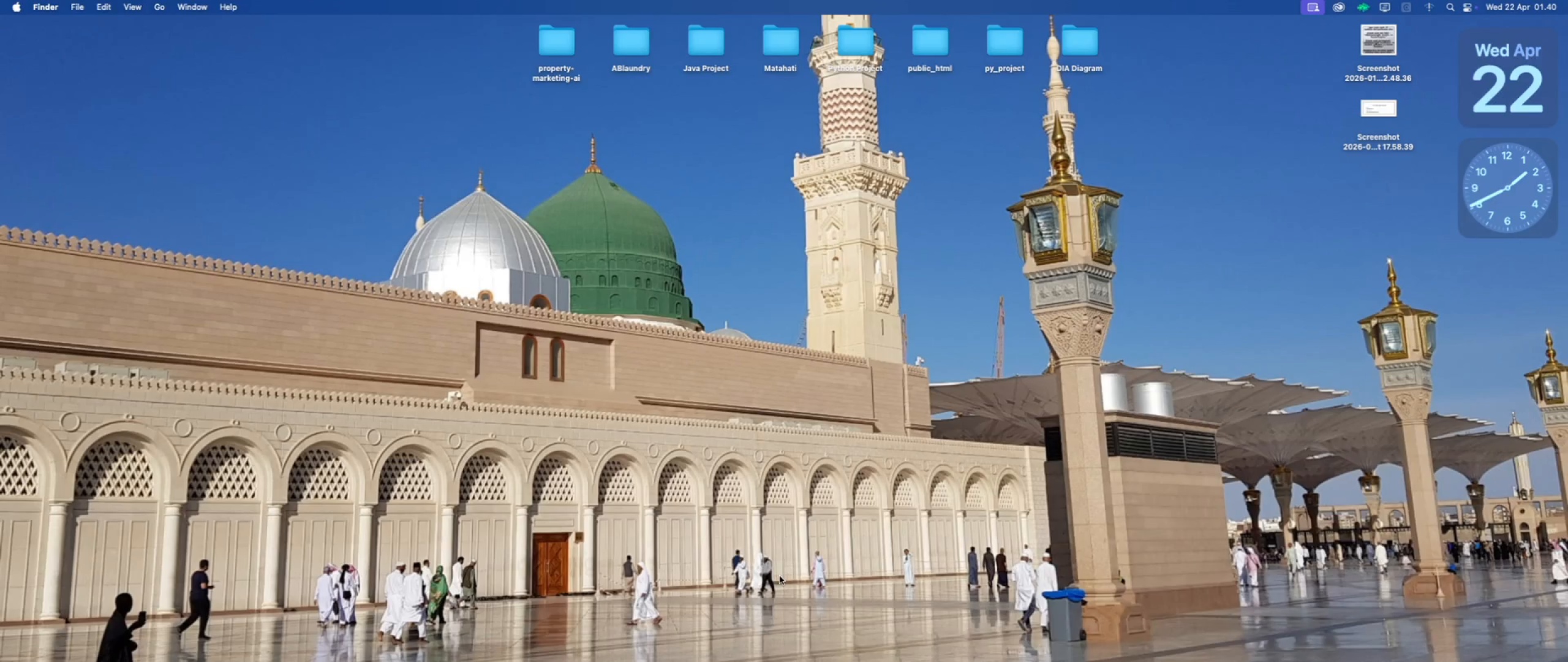 
wait(8.39)
 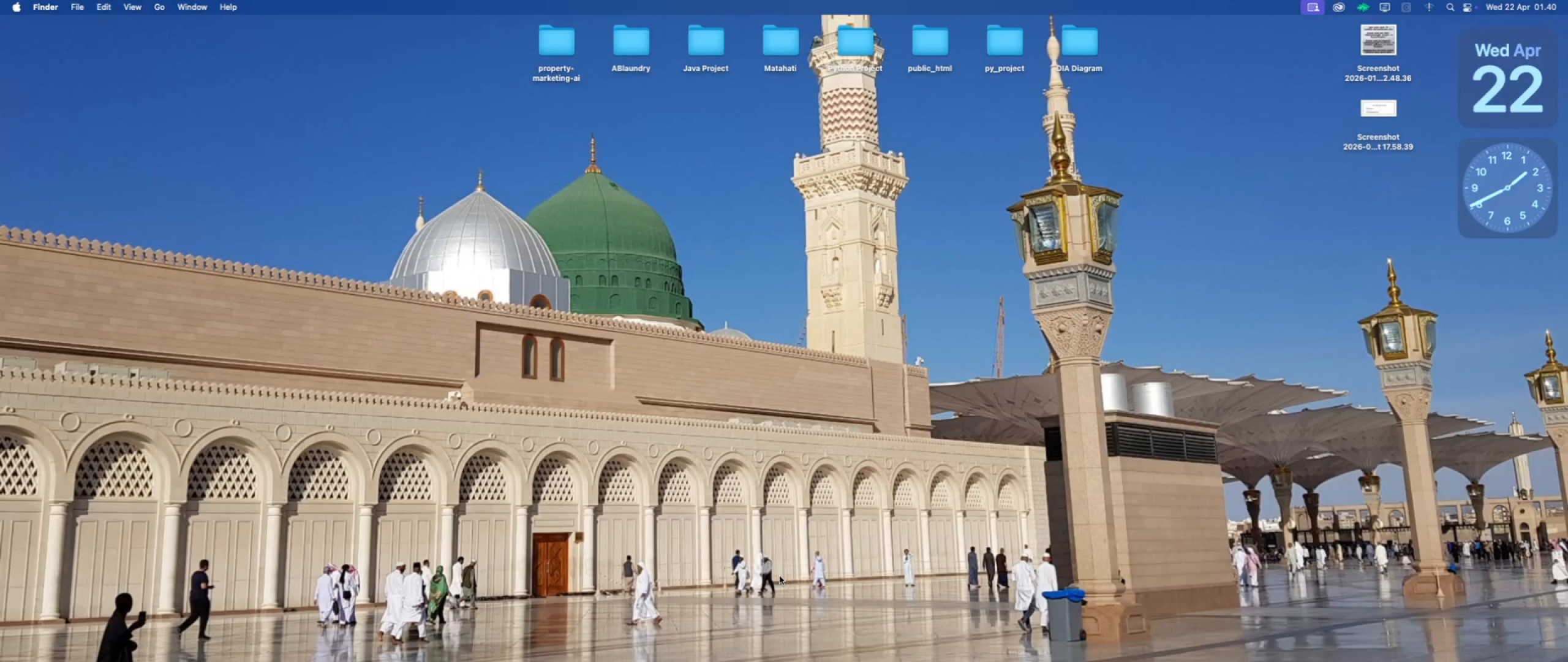 
left_click([816, 253])
 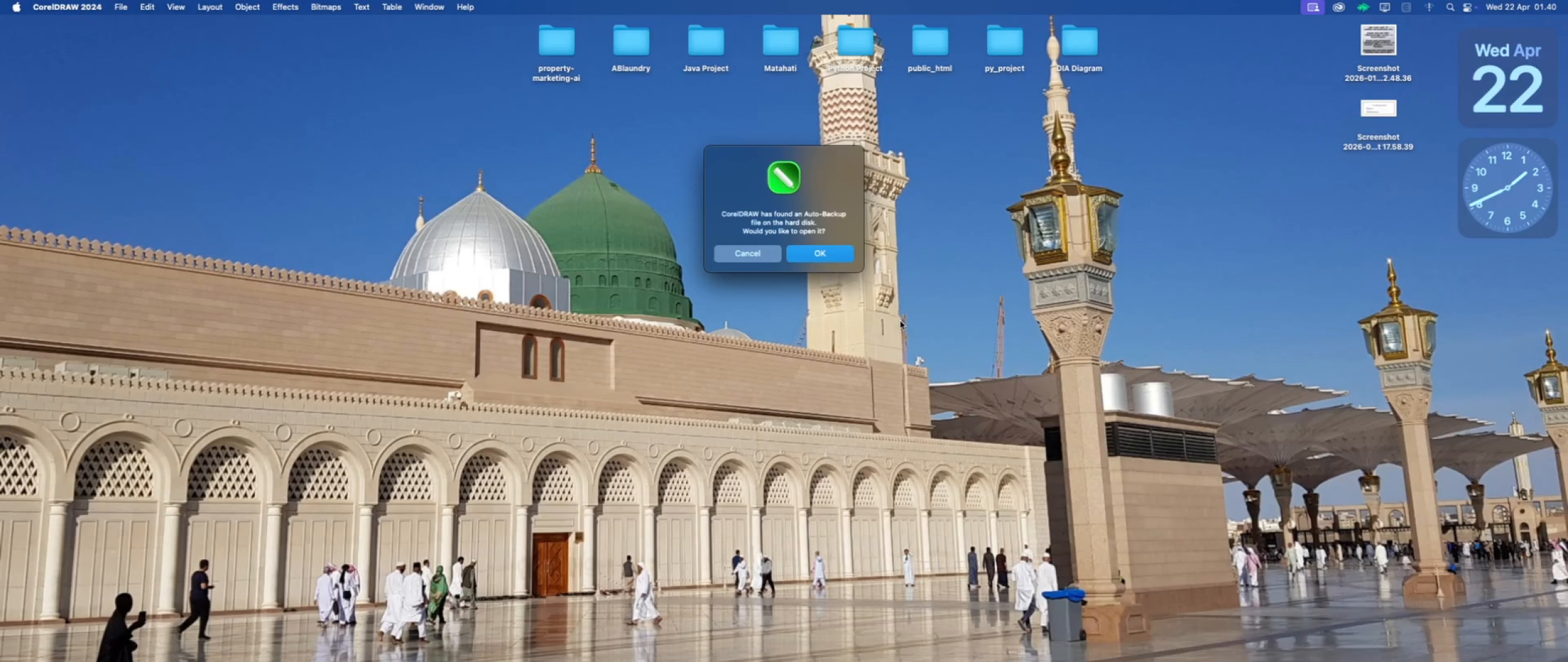 
wait(12.14)
 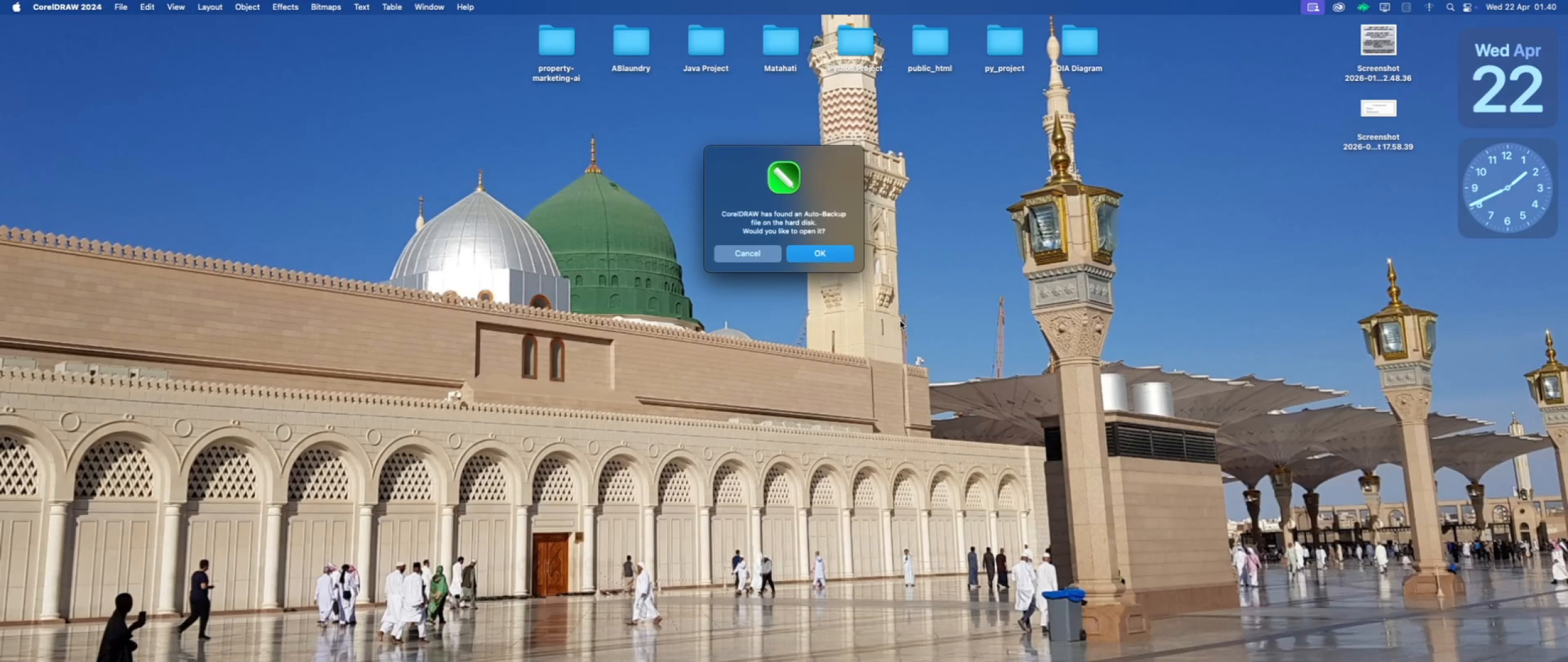 
left_click([819, 251])
 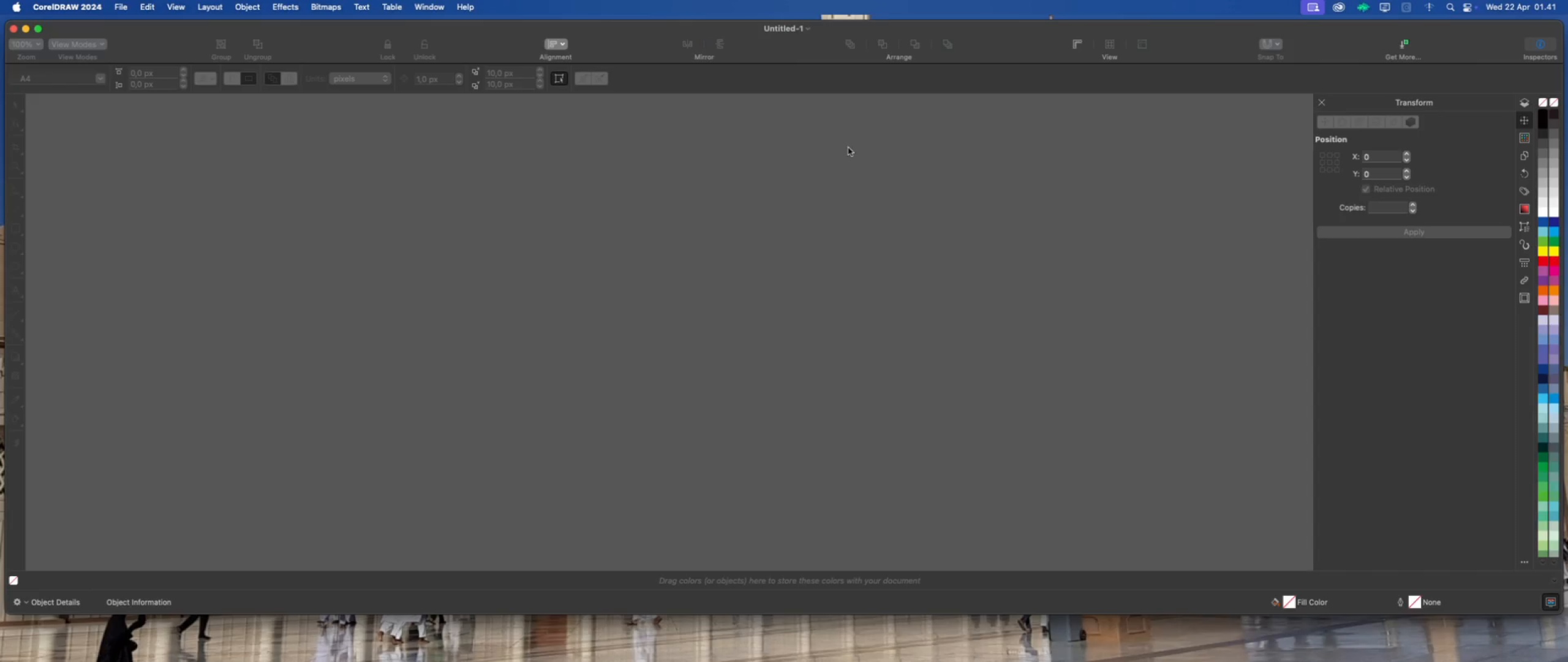 
left_click_drag(start_coordinate=[979, 28], to_coordinate=[979, 5])
 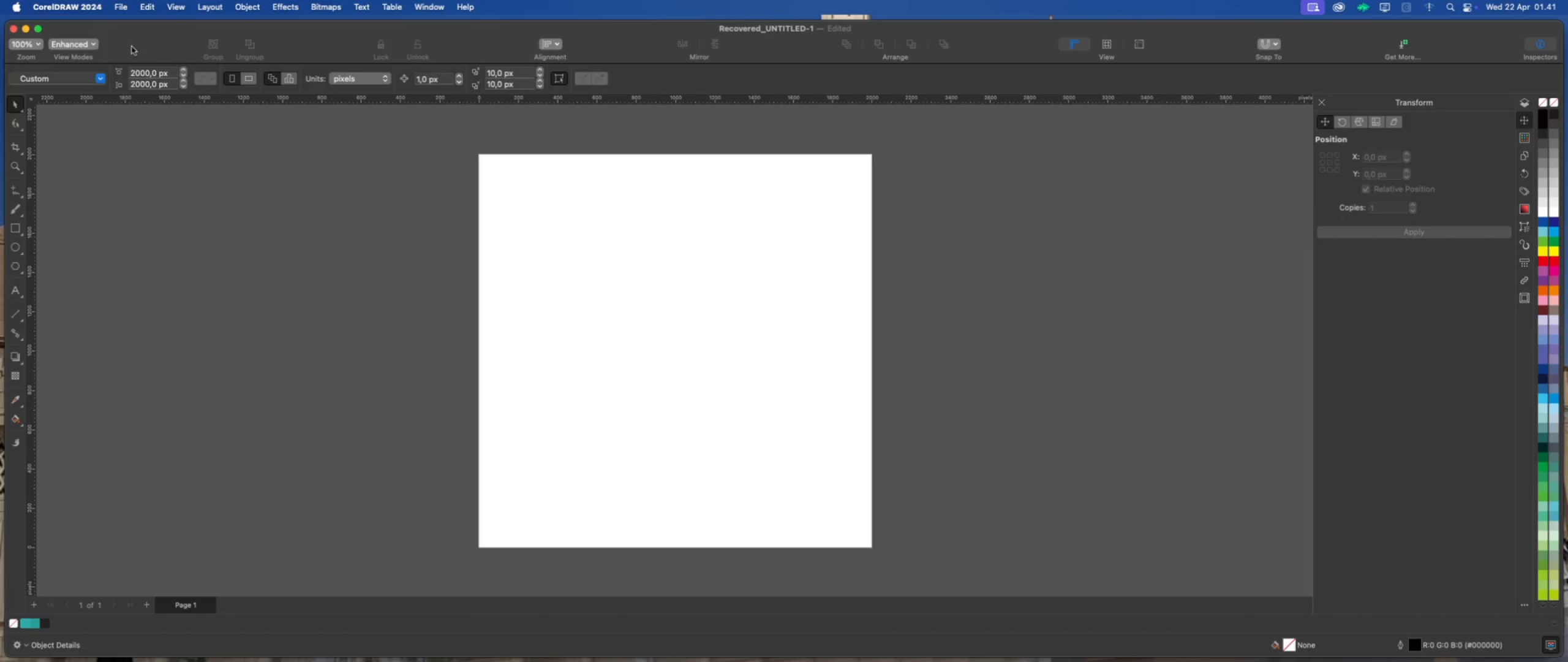 
left_click([67, 10])
 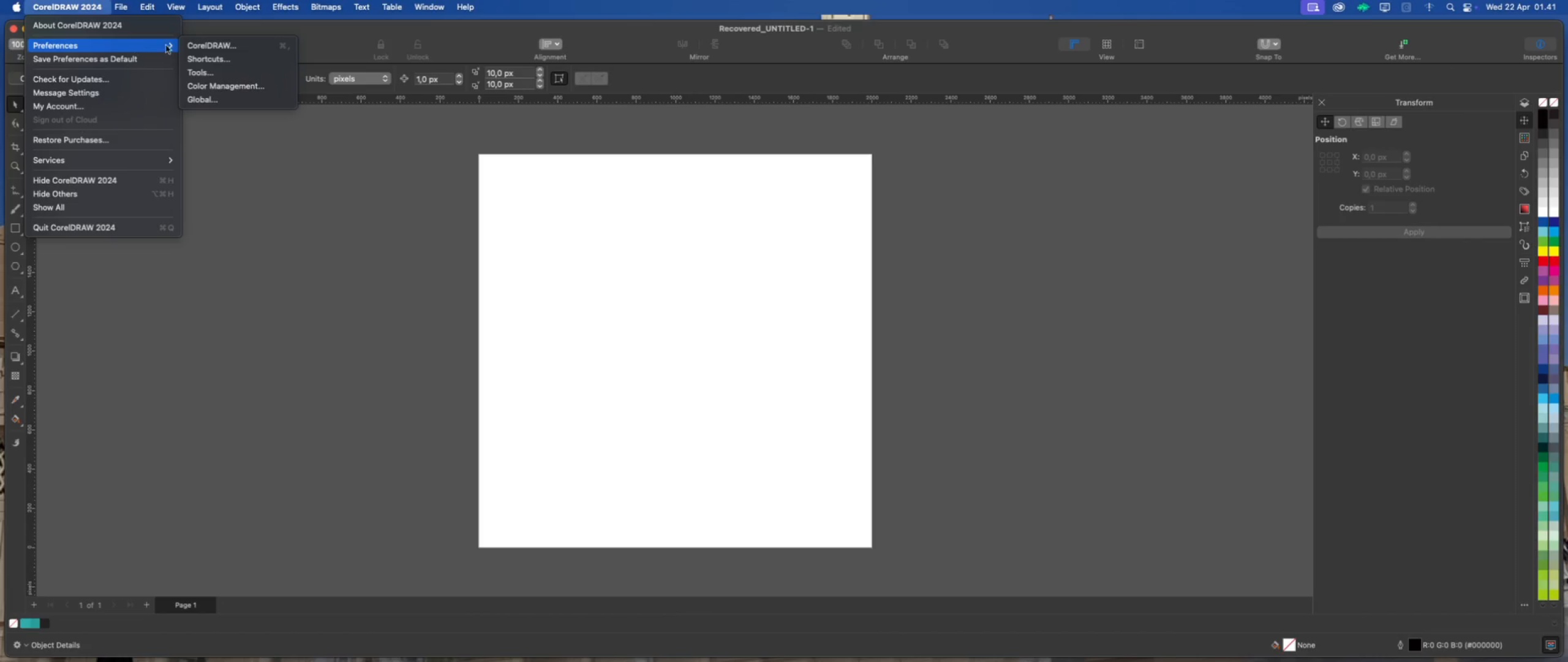 
left_click([209, 45])
 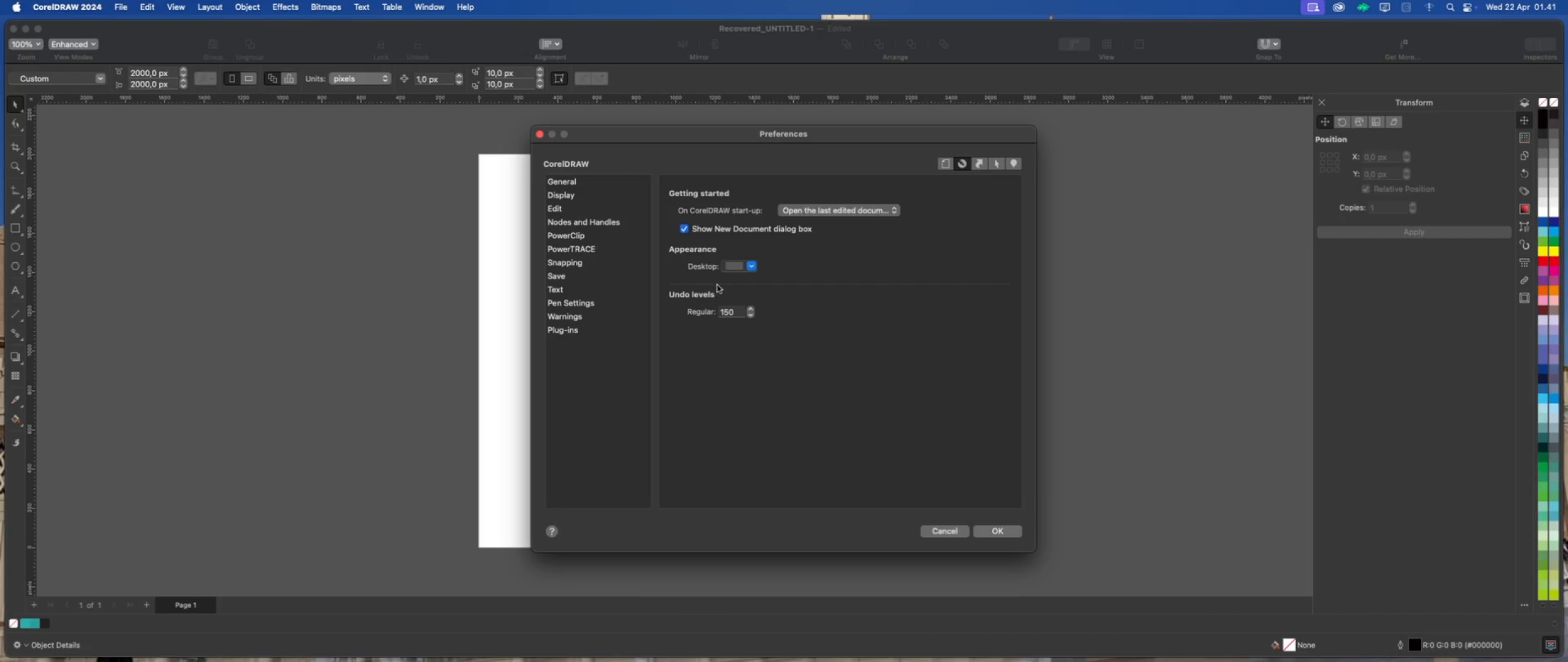 
left_click([737, 268])
 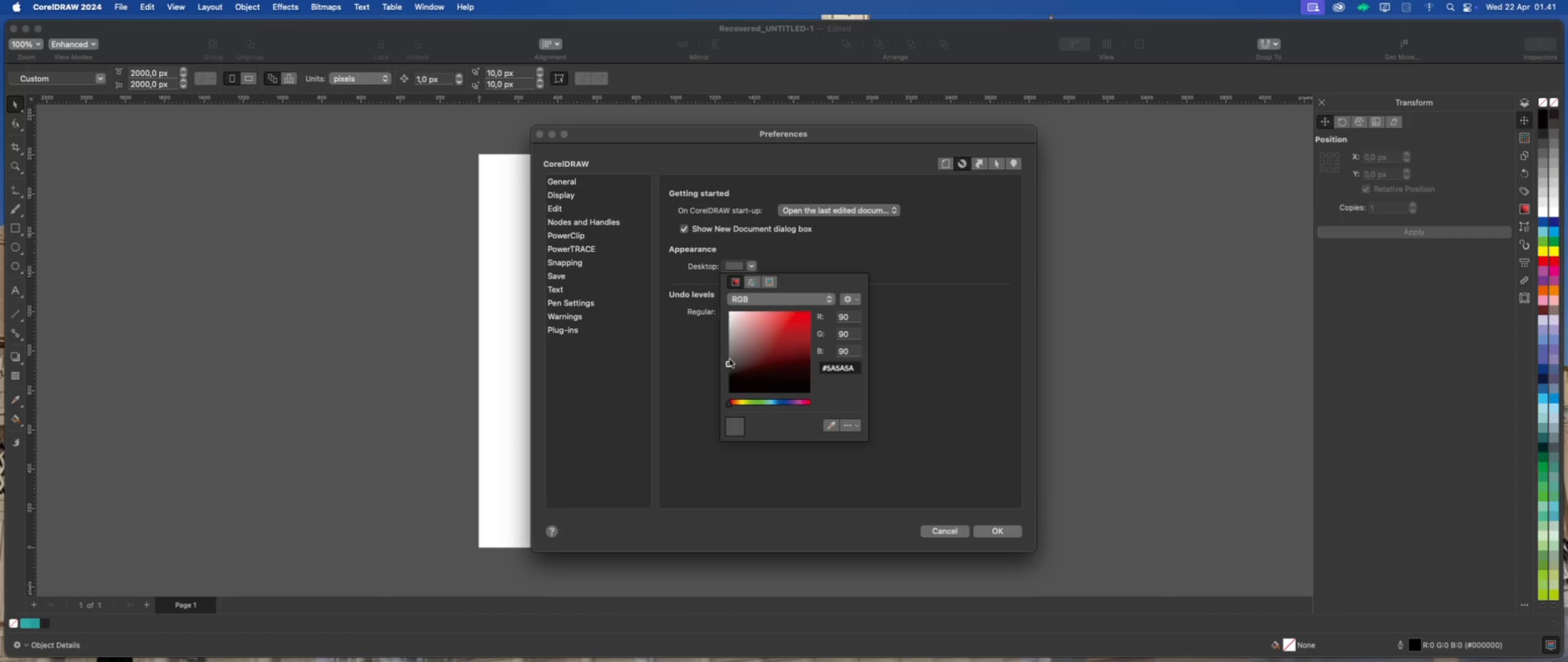 
left_click_drag(start_coordinate=[726, 366], to_coordinate=[720, 314])
 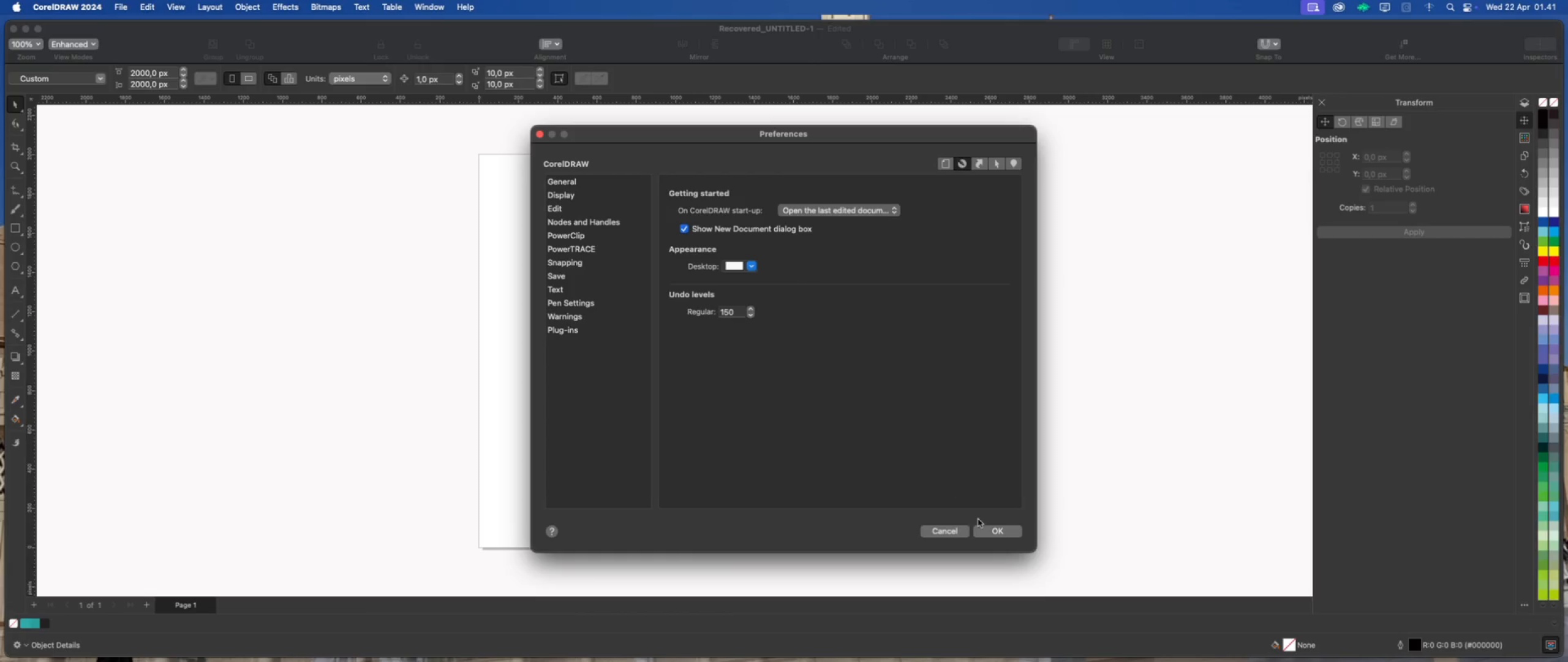 
left_click([988, 530])
 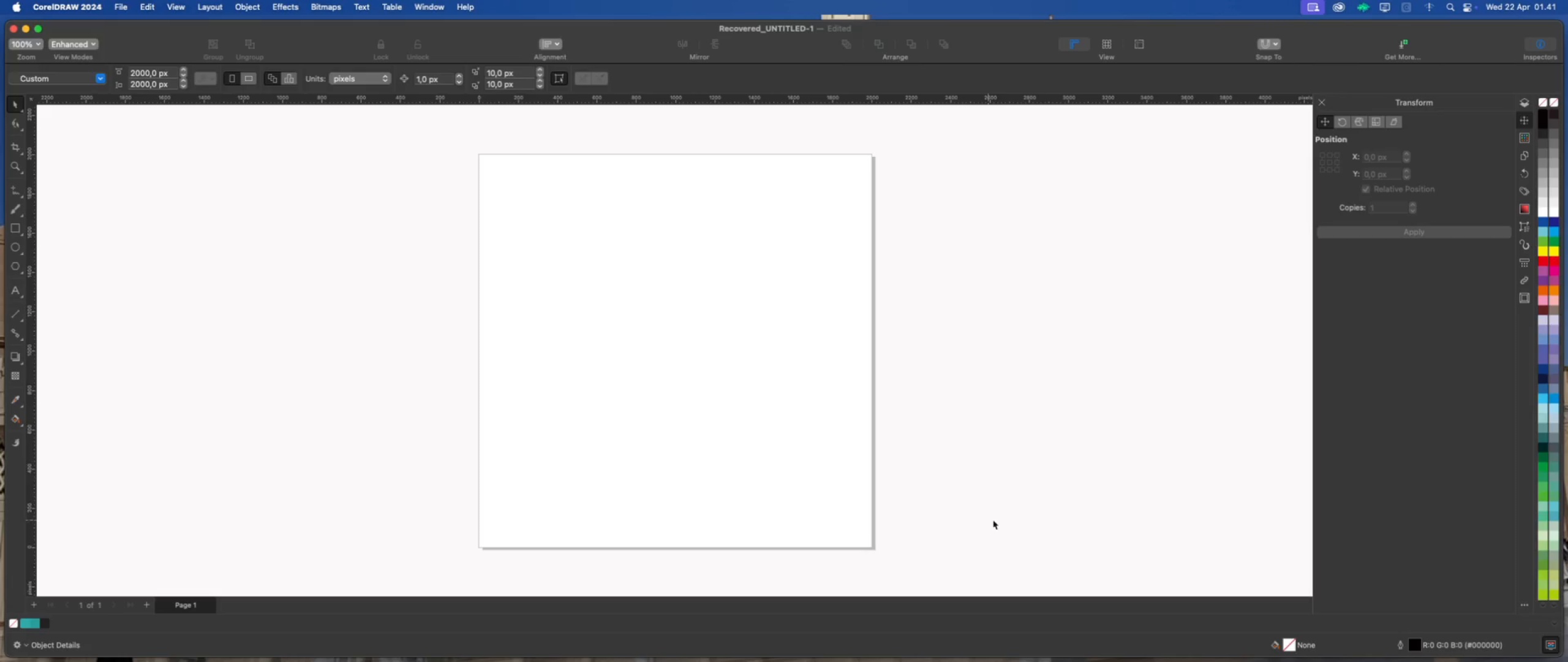 
left_click([997, 470])
 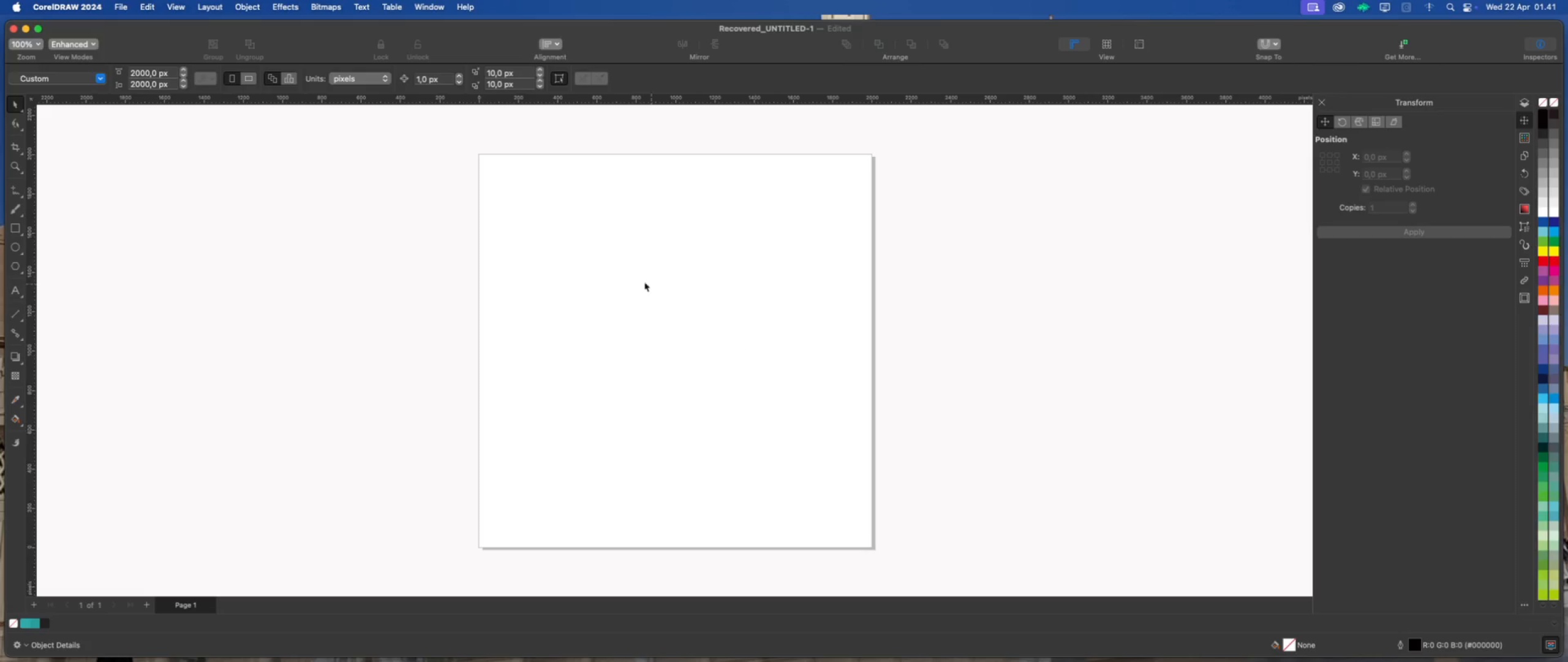 
scroll: coordinate [601, 245], scroll_direction: down, amount: 2.0
 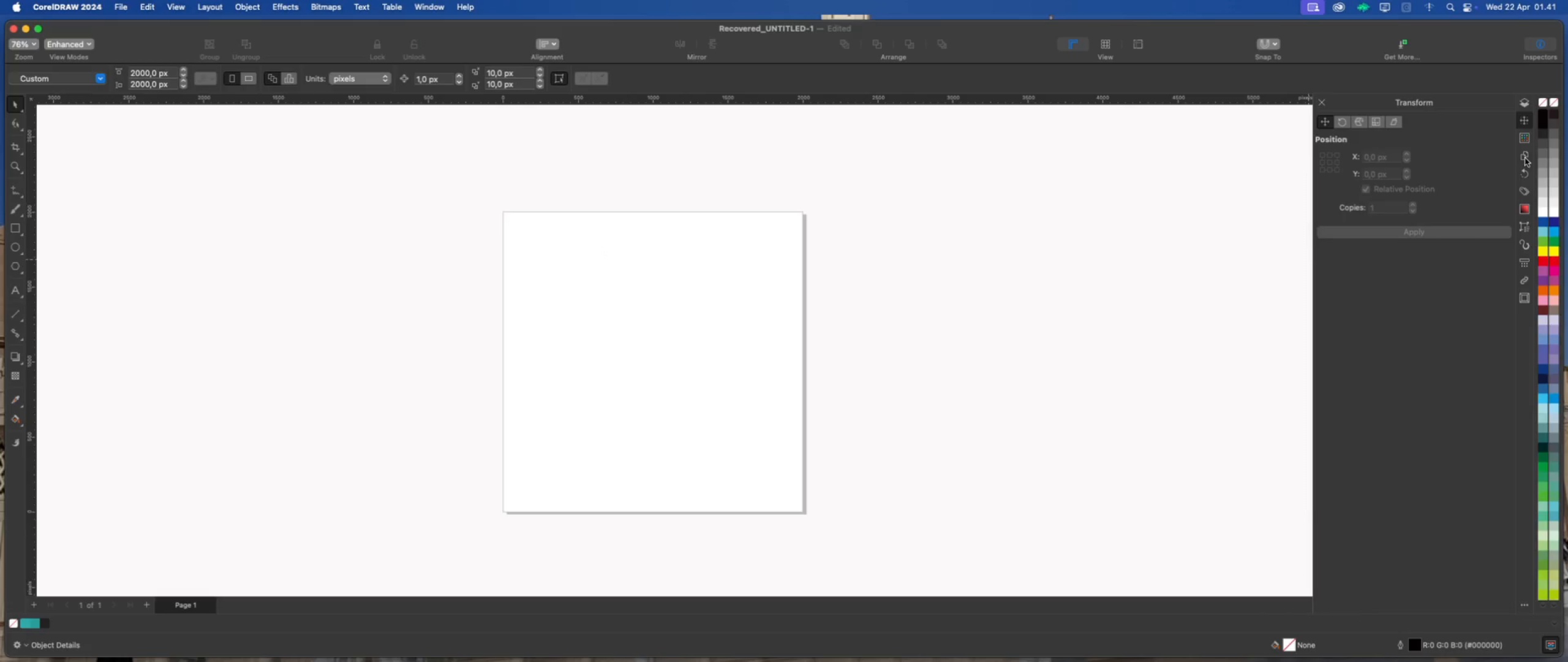 
mouse_move([1525, 291])
 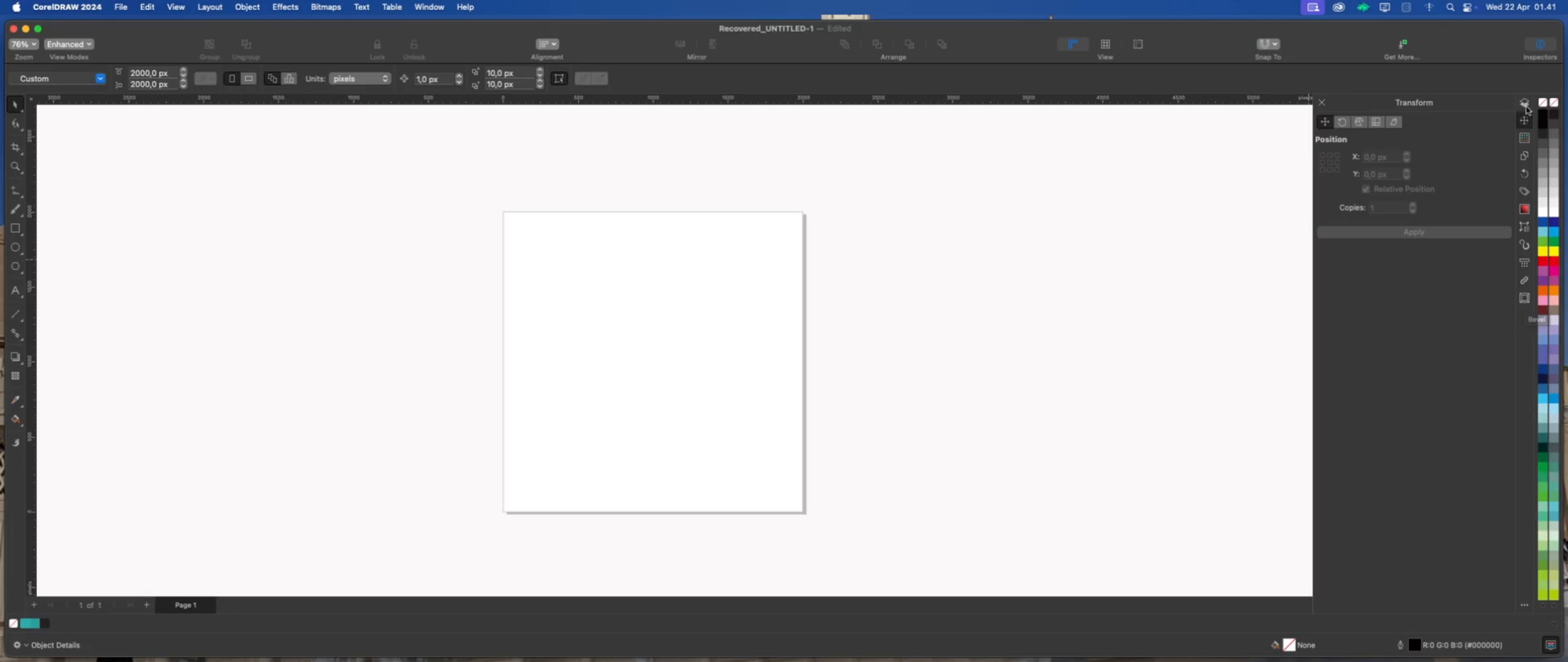 
left_click([1526, 105])
 